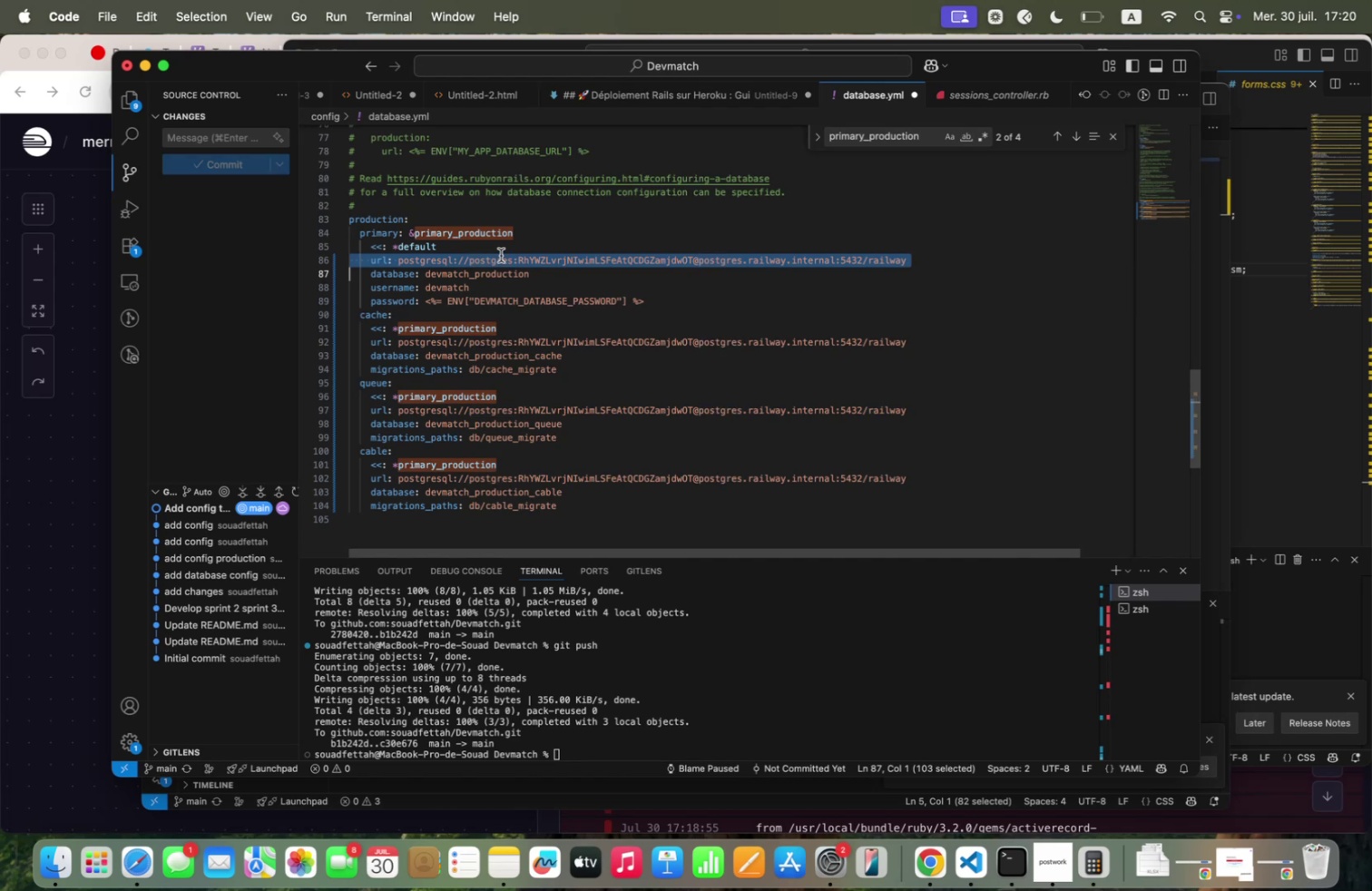 
triple_click([501, 255])
 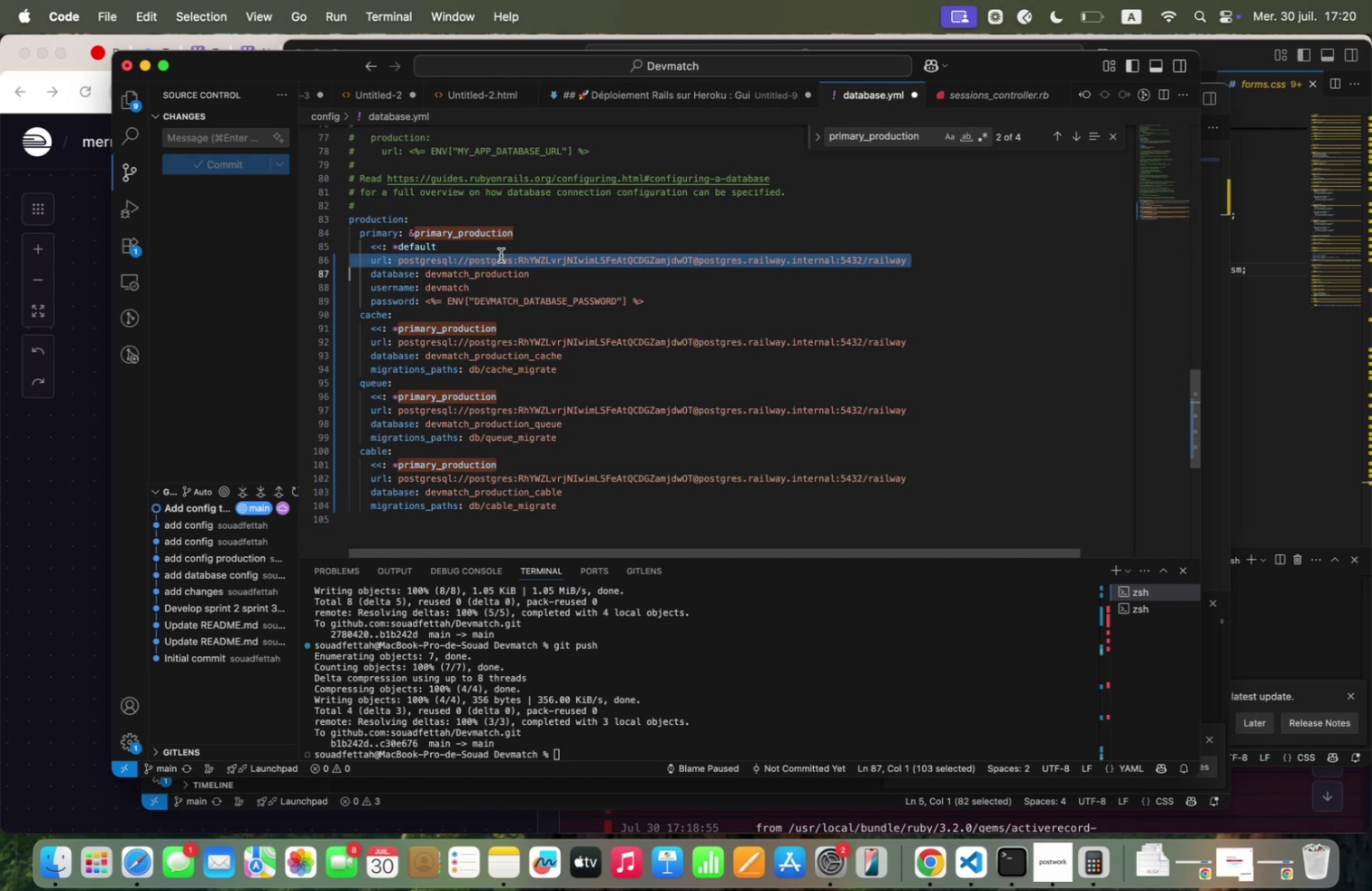 
key(Meta+V)
 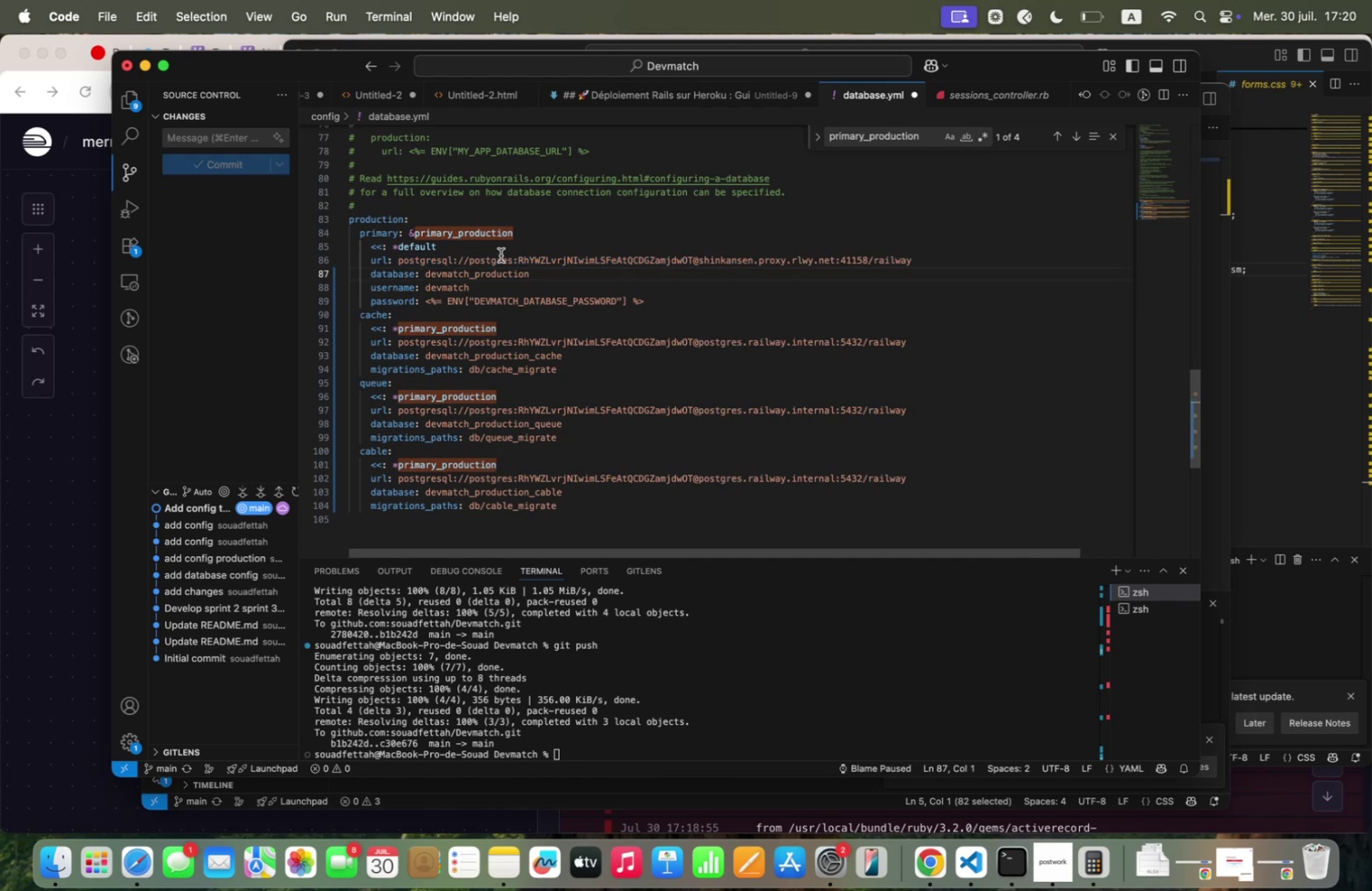 
key(Meta+S)
 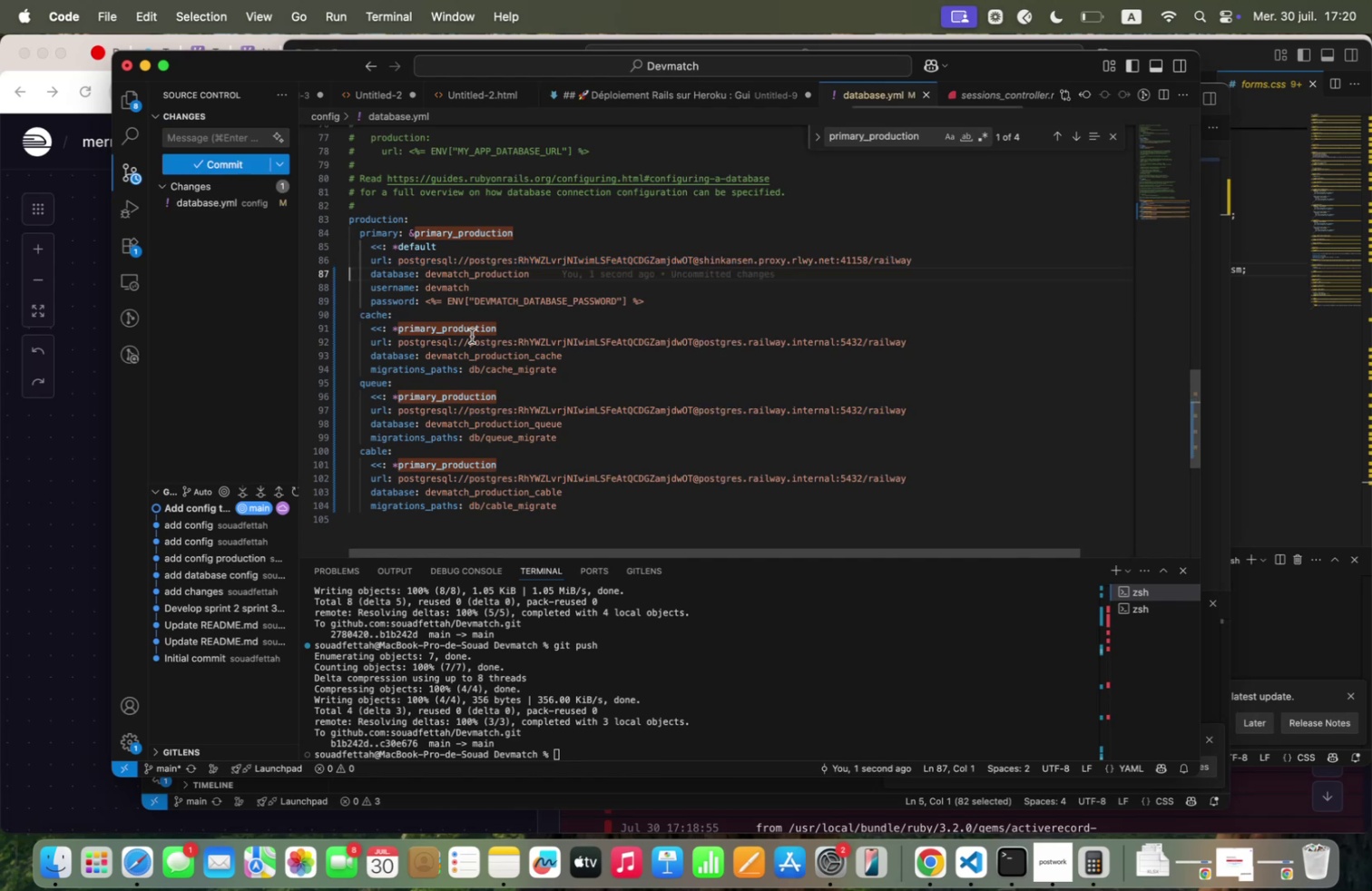 
double_click([472, 338])
 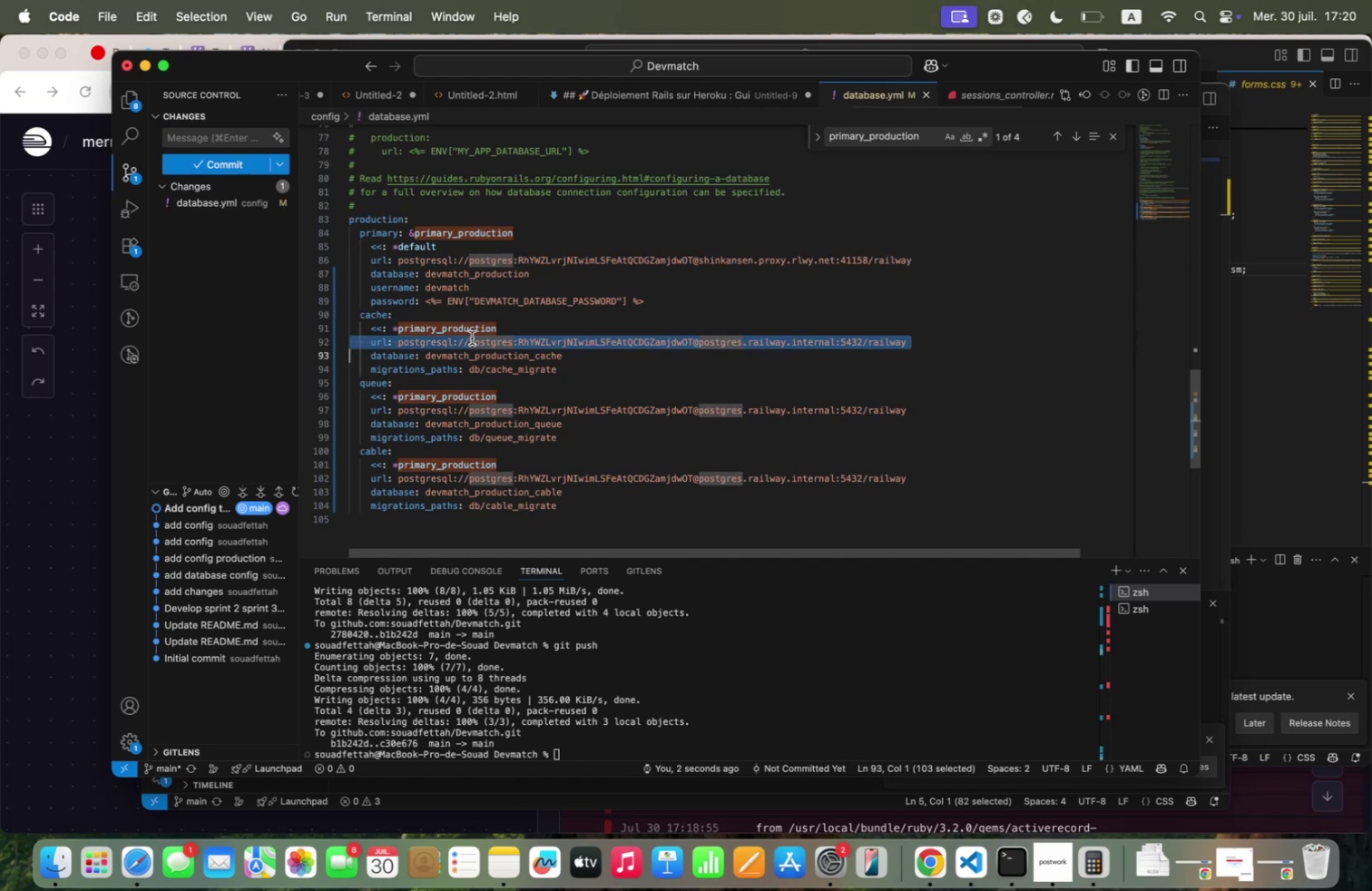 
triple_click([472, 338])
 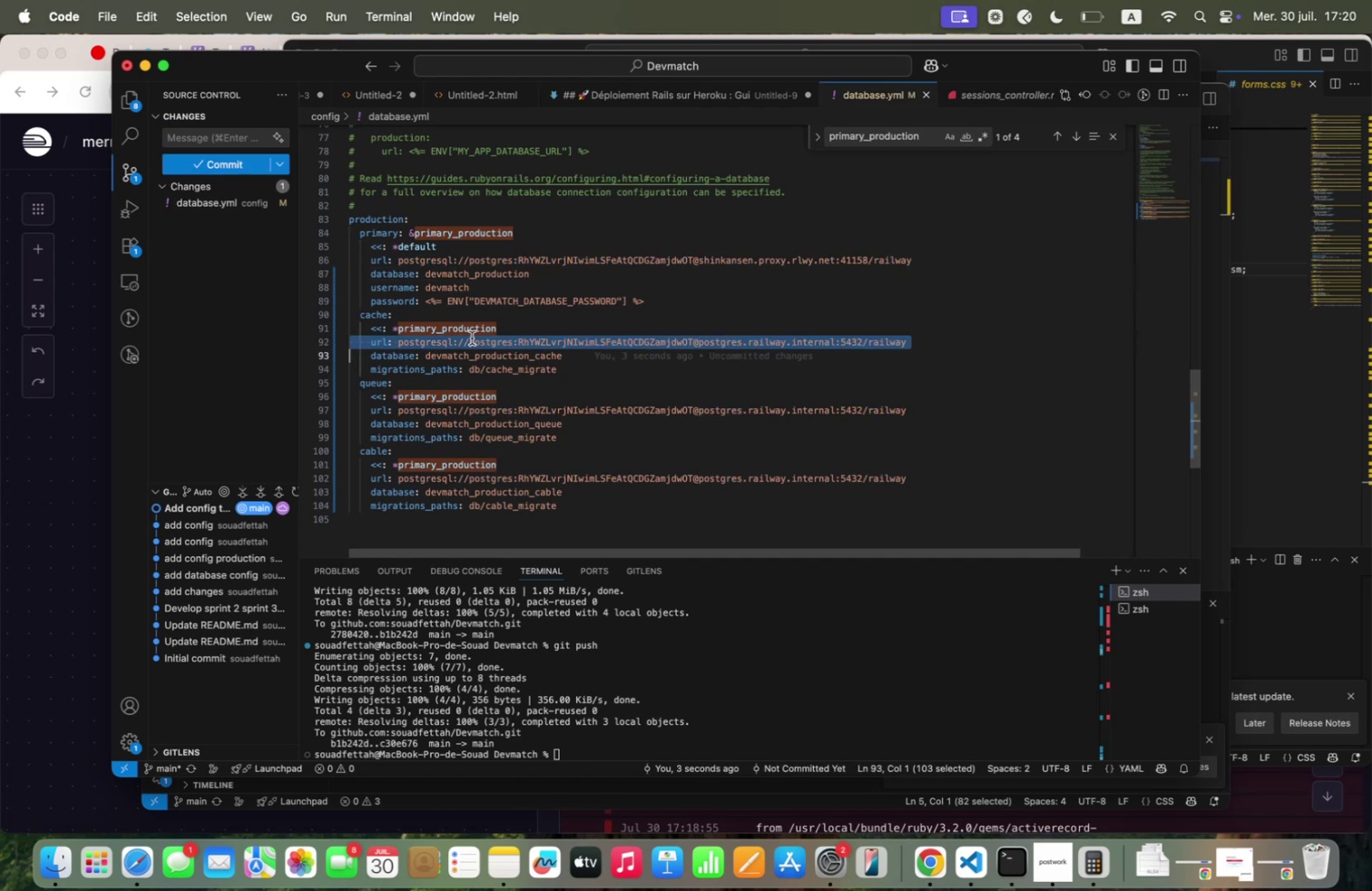 
key(Backspace)
 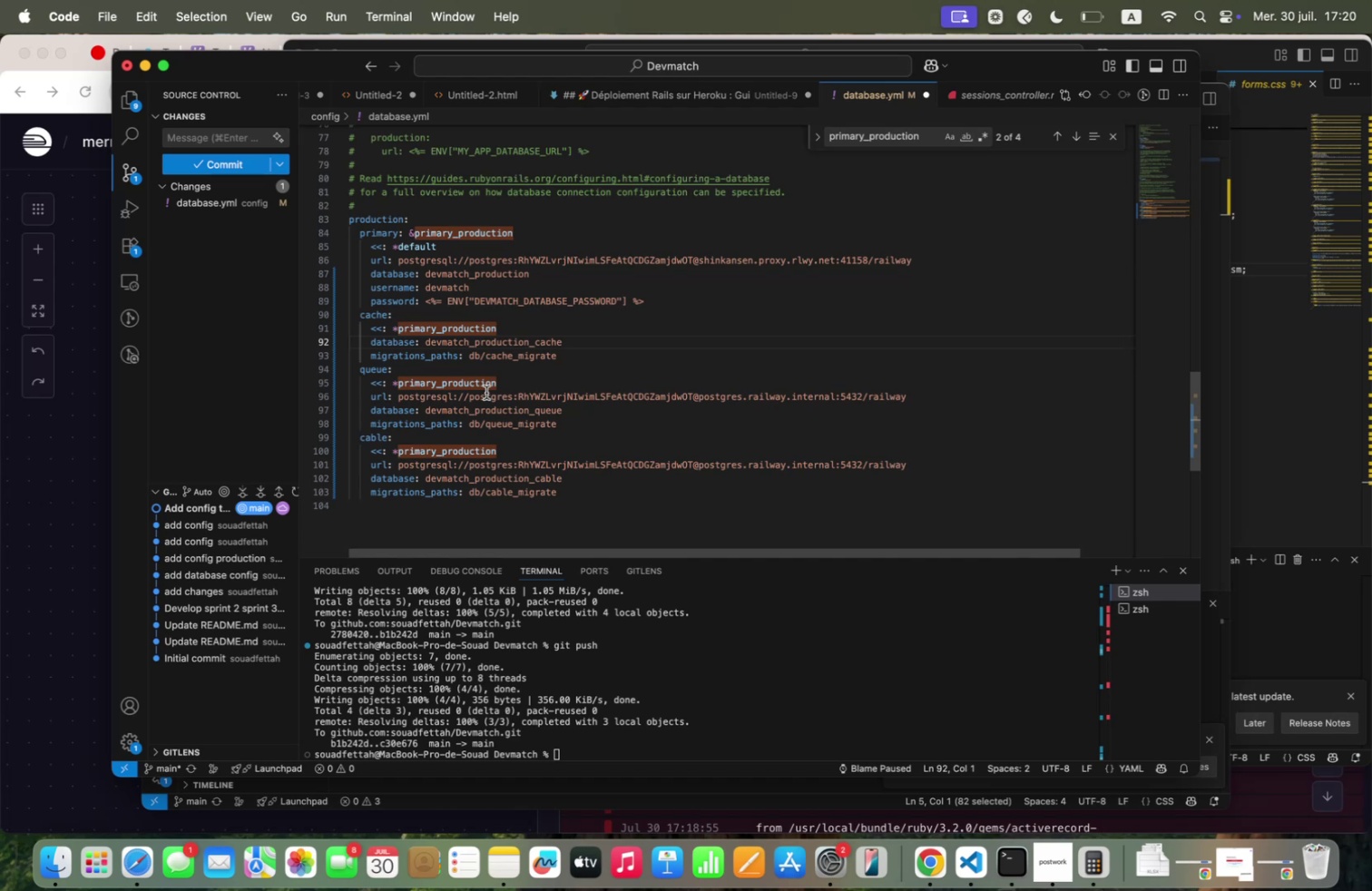 
double_click([486, 392])
 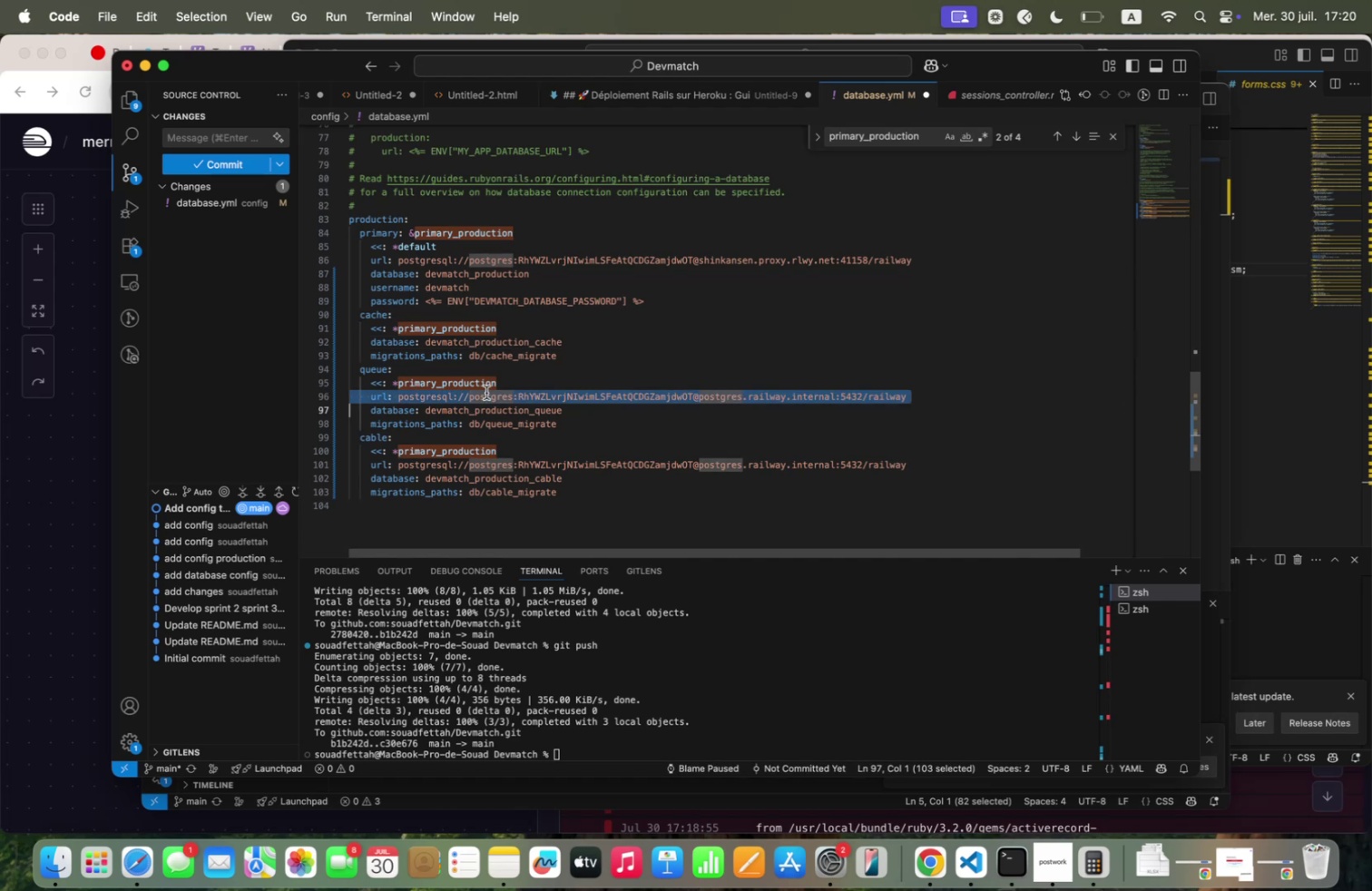 
triple_click([486, 392])
 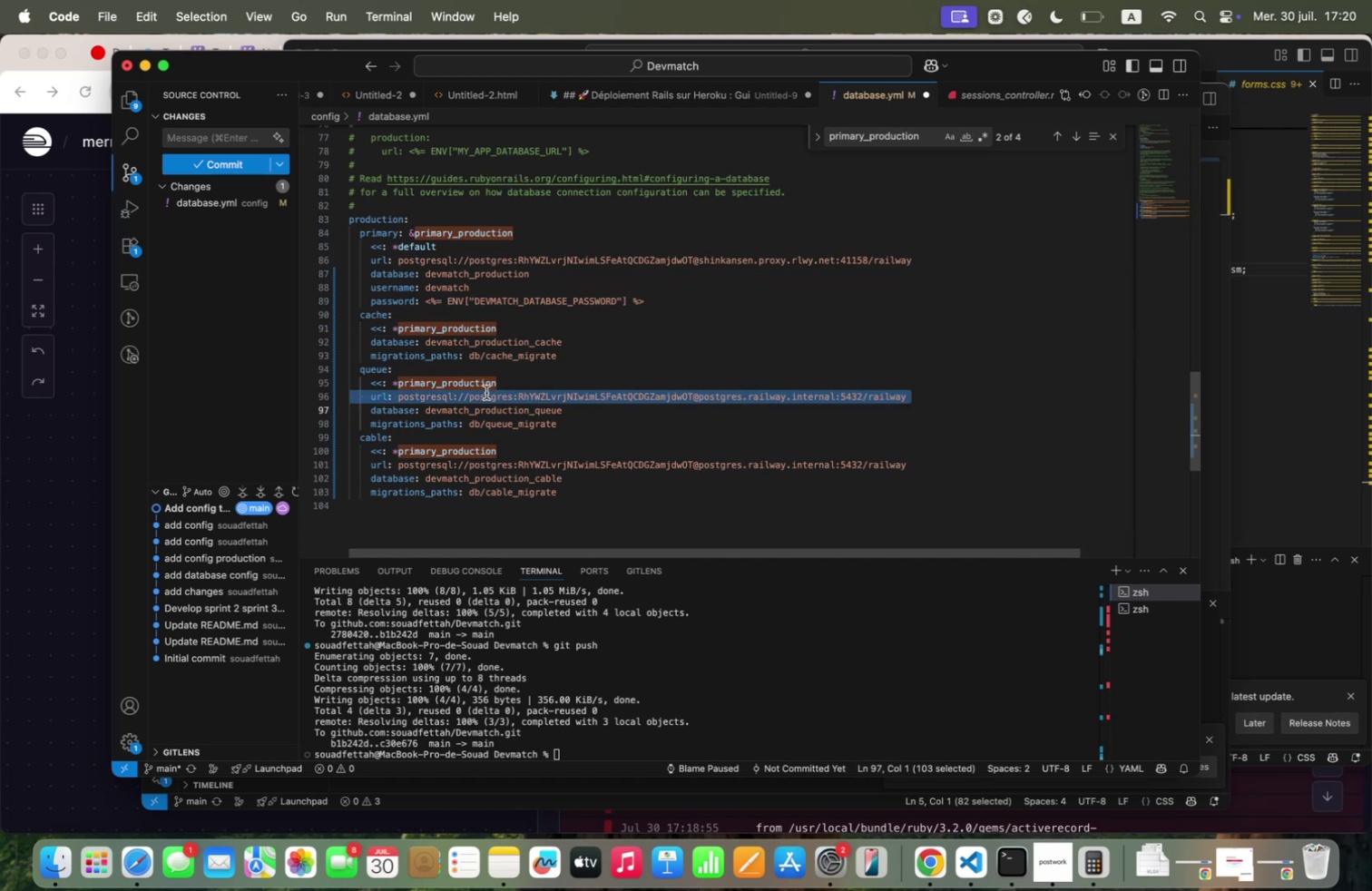 
key(Backspace)
 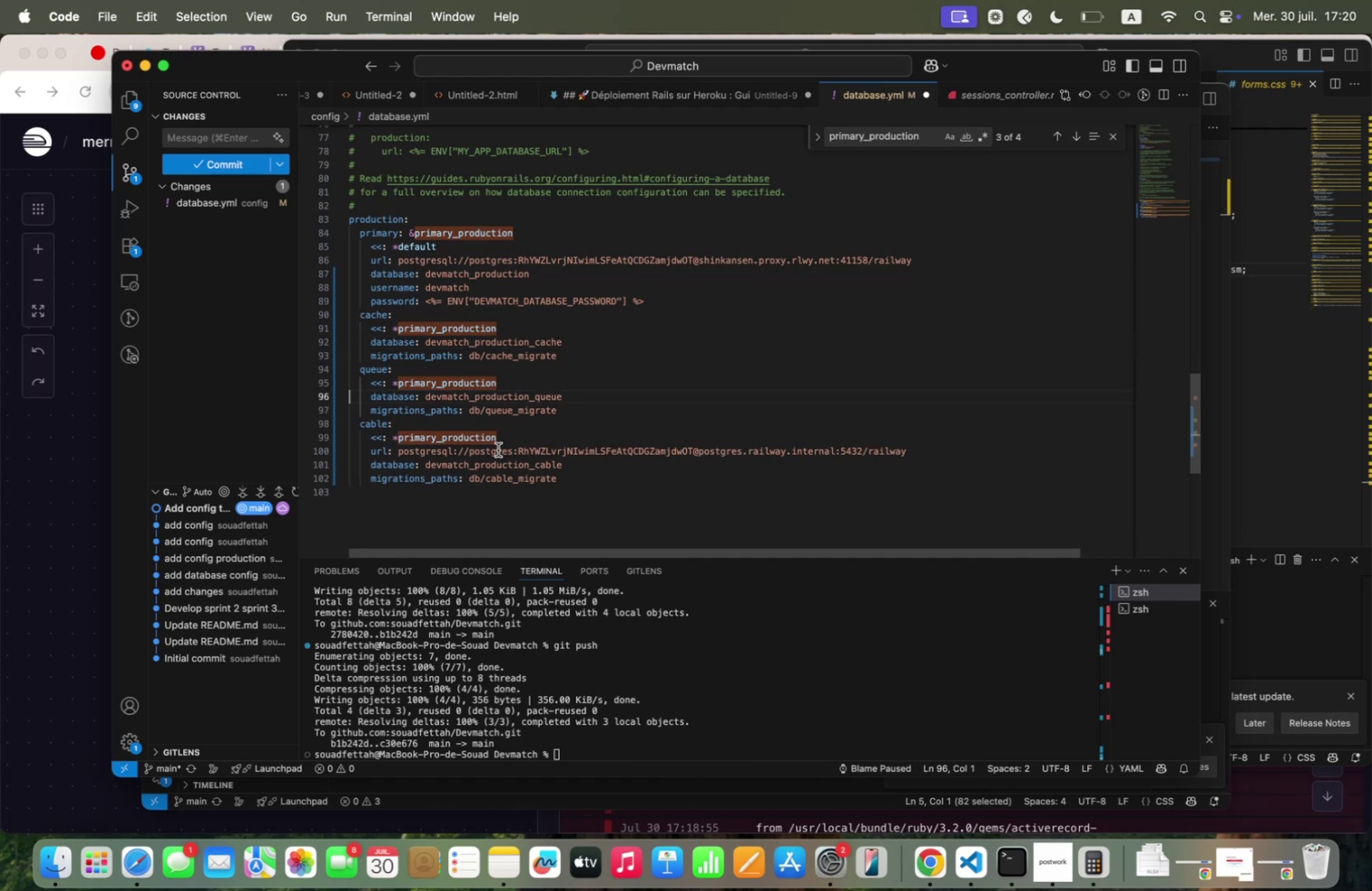 
double_click([498, 449])
 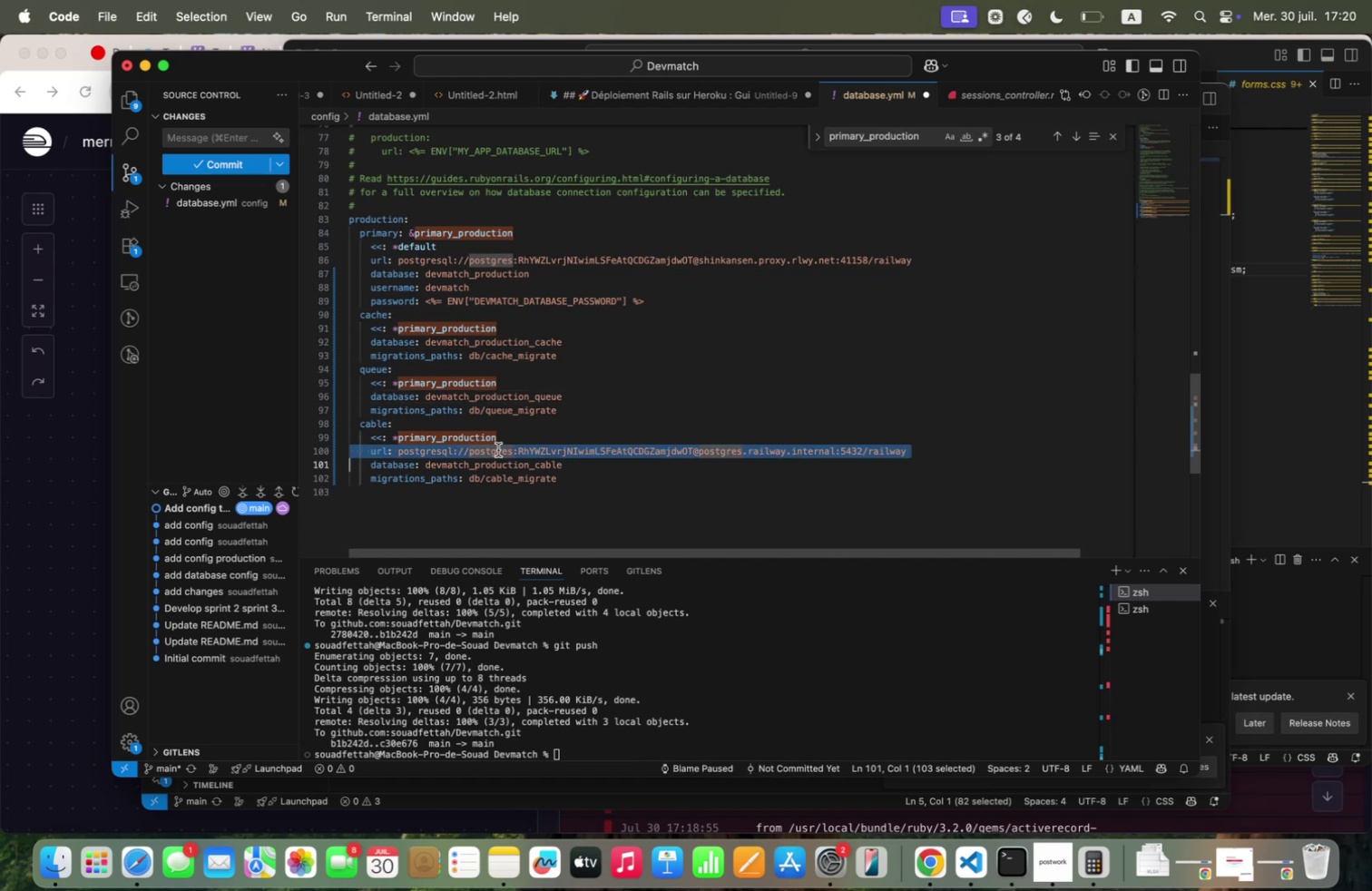 
triple_click([498, 449])
 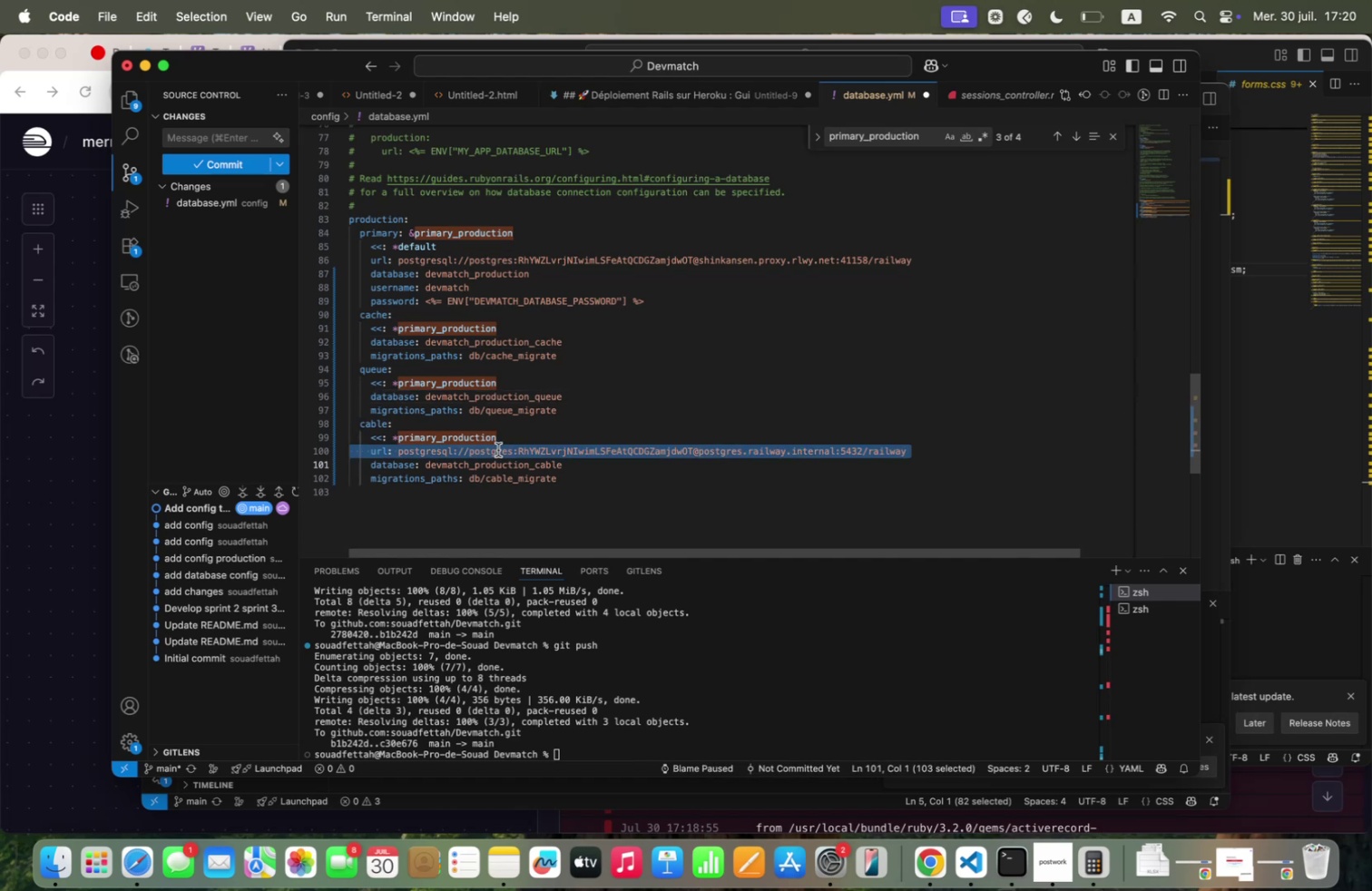 
key(Backspace)
 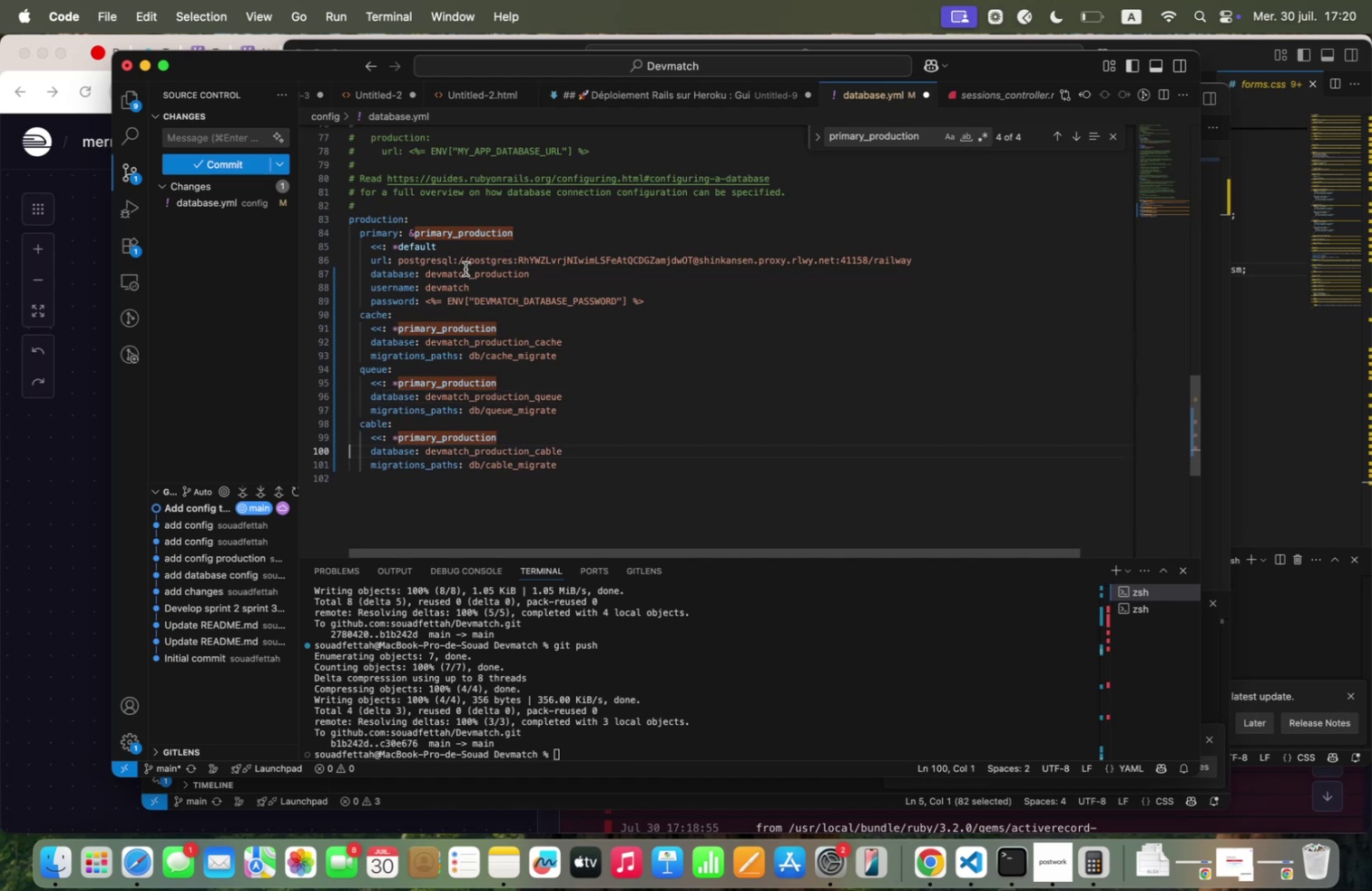 
wait(6.89)
 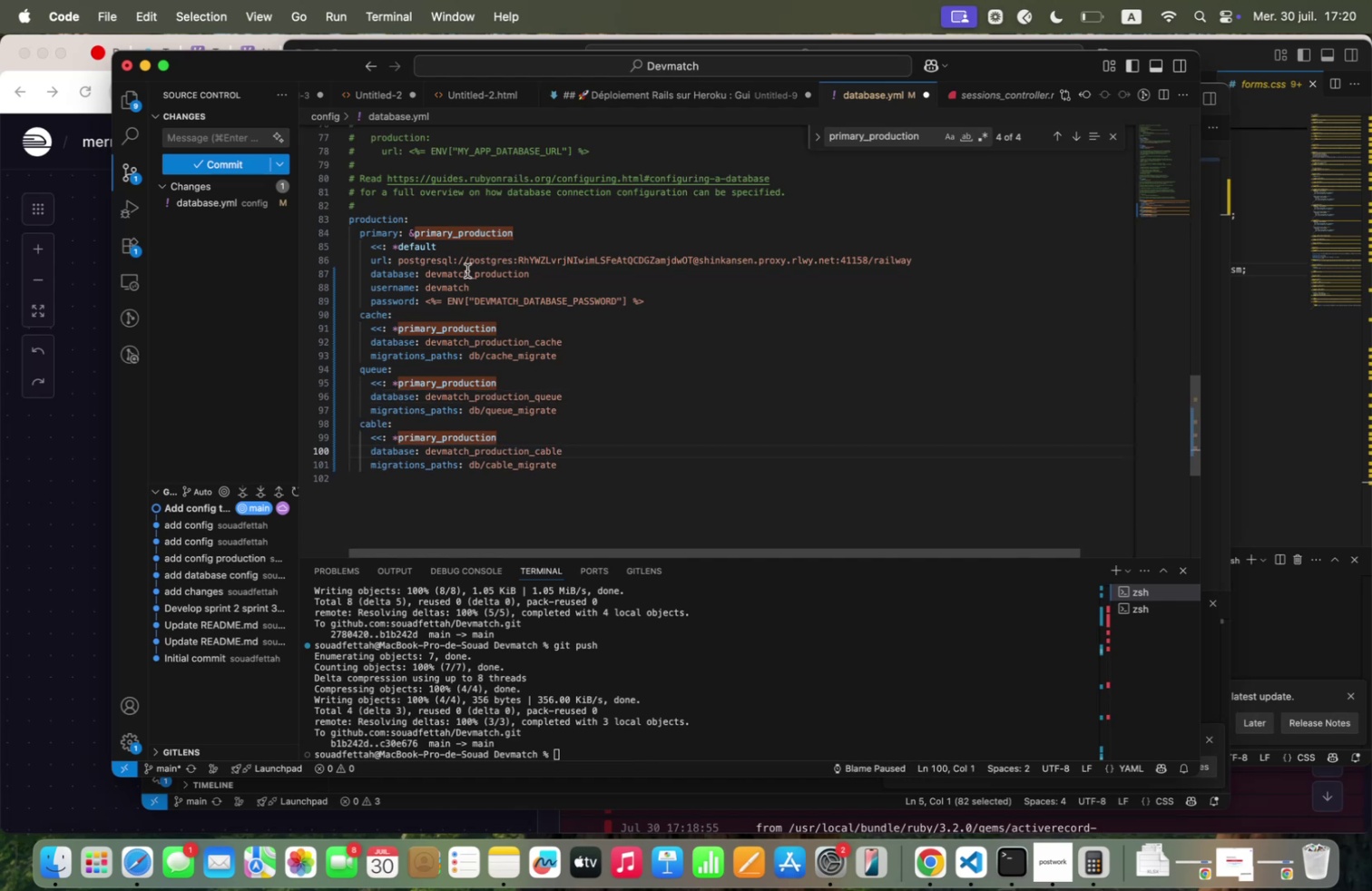 
left_click_drag(start_coordinate=[473, 285], to_coordinate=[338, 276])
 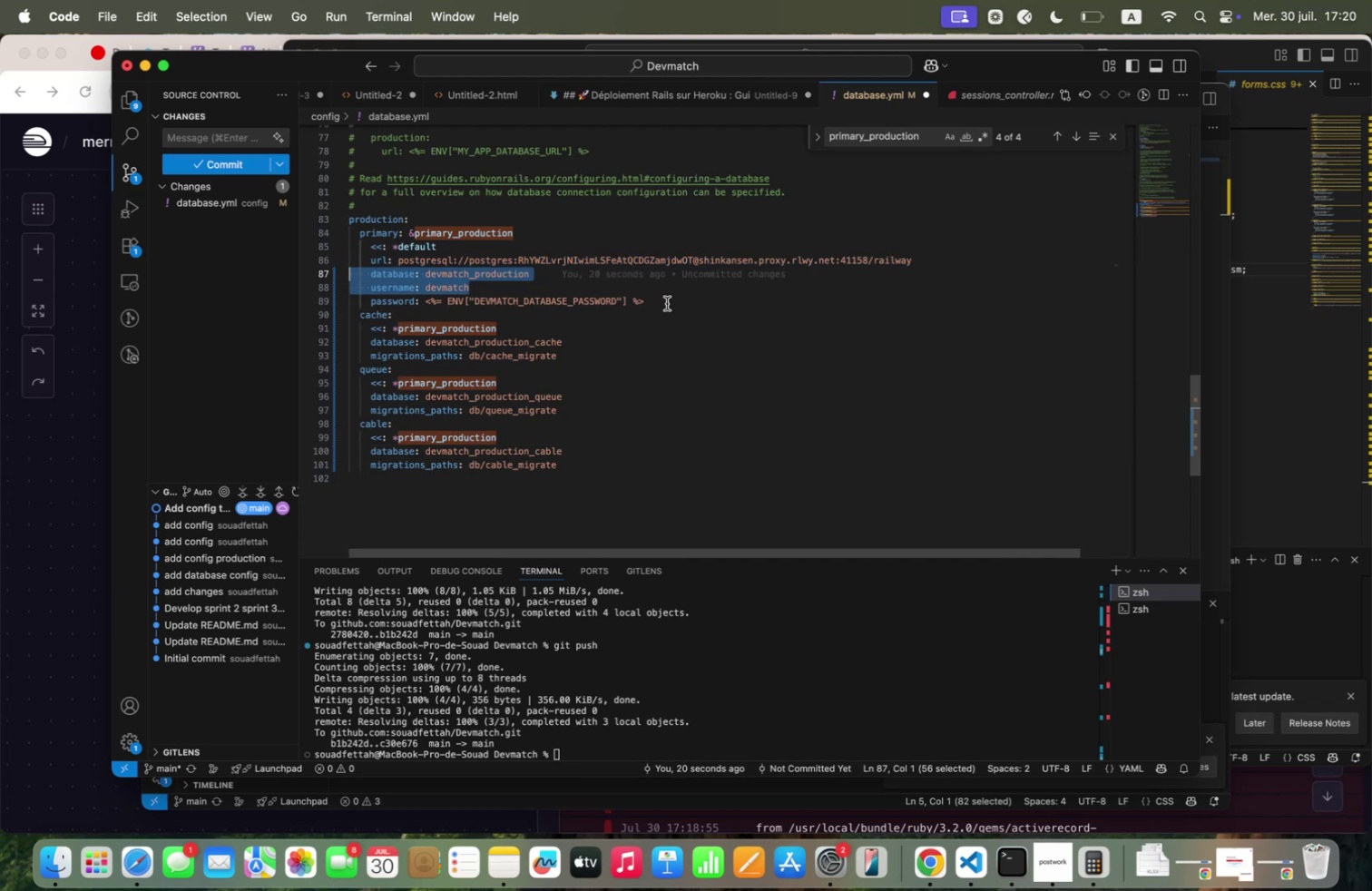 
left_click_drag(start_coordinate=[673, 299], to_coordinate=[348, 271])
 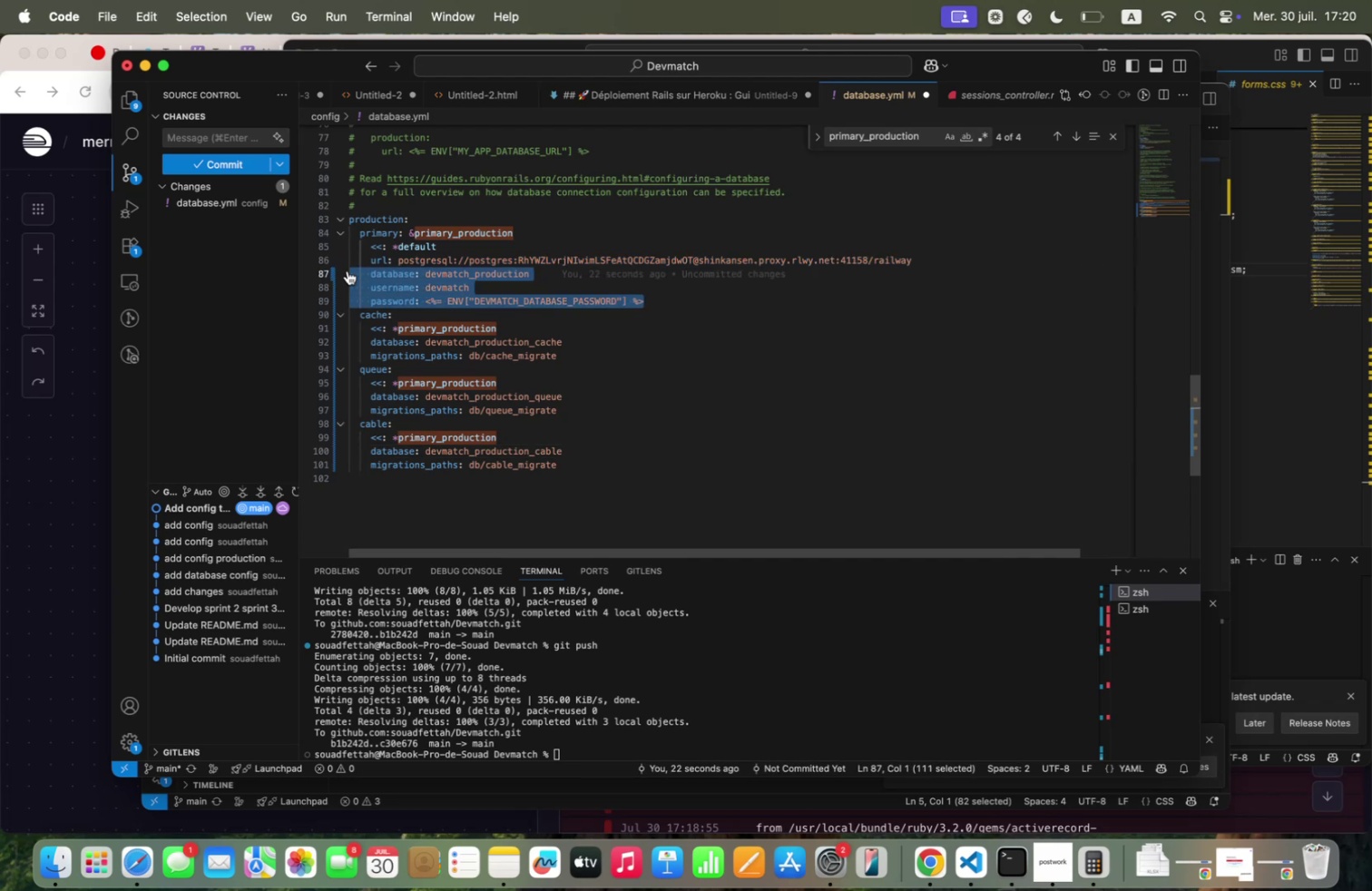 
key(Backspace)
 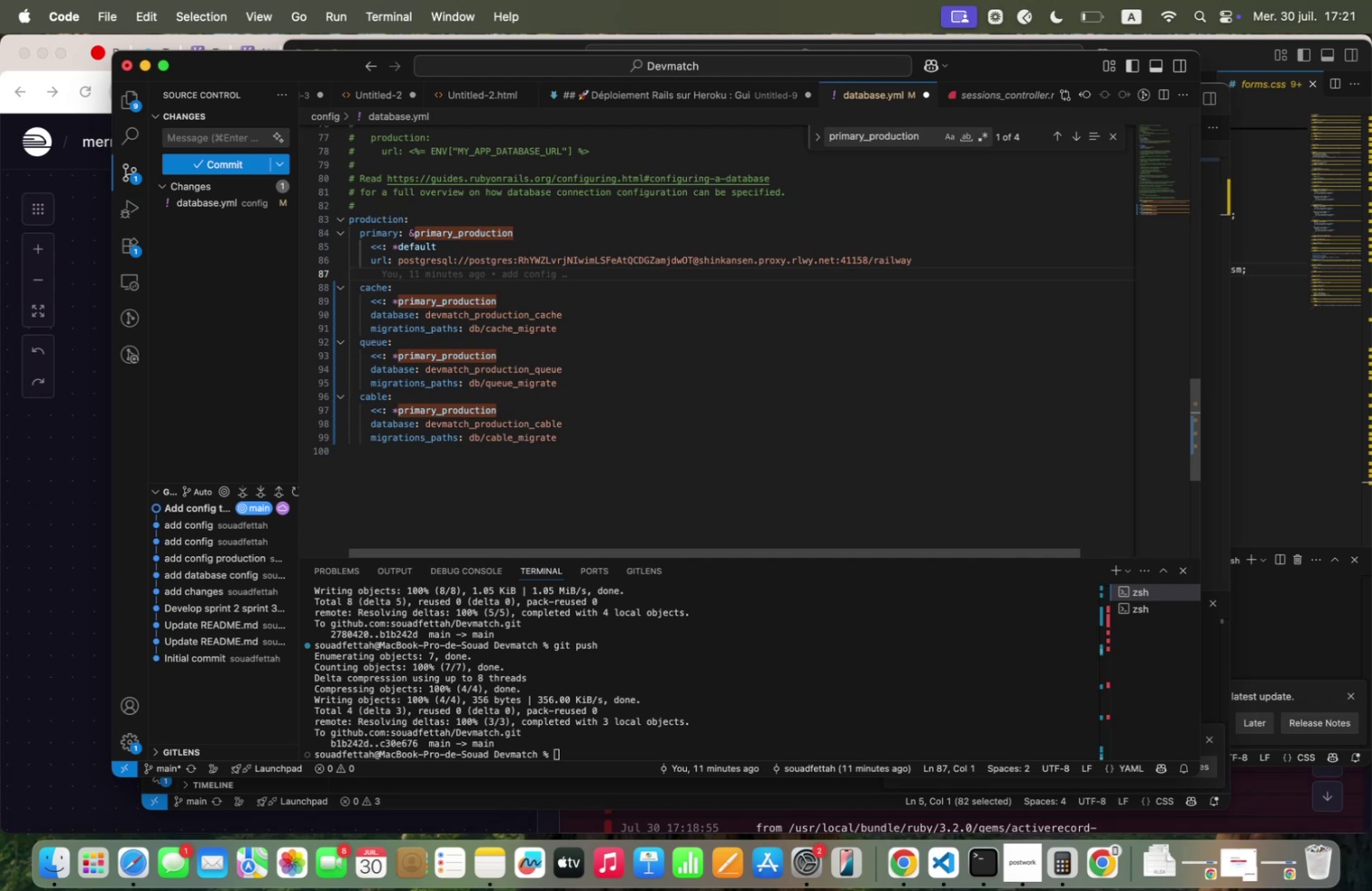 
wait(79.68)
 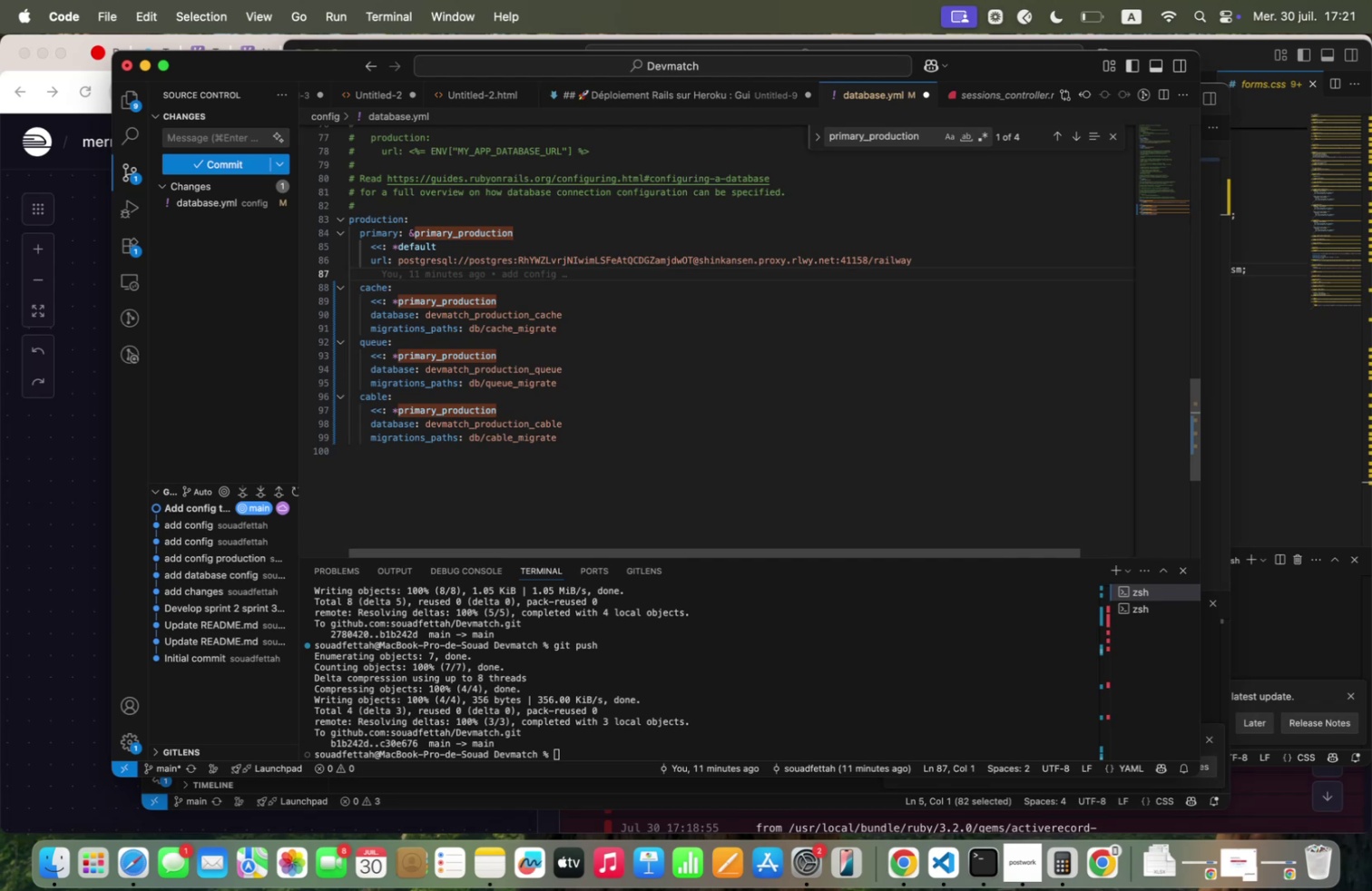 
left_click([906, 875])
 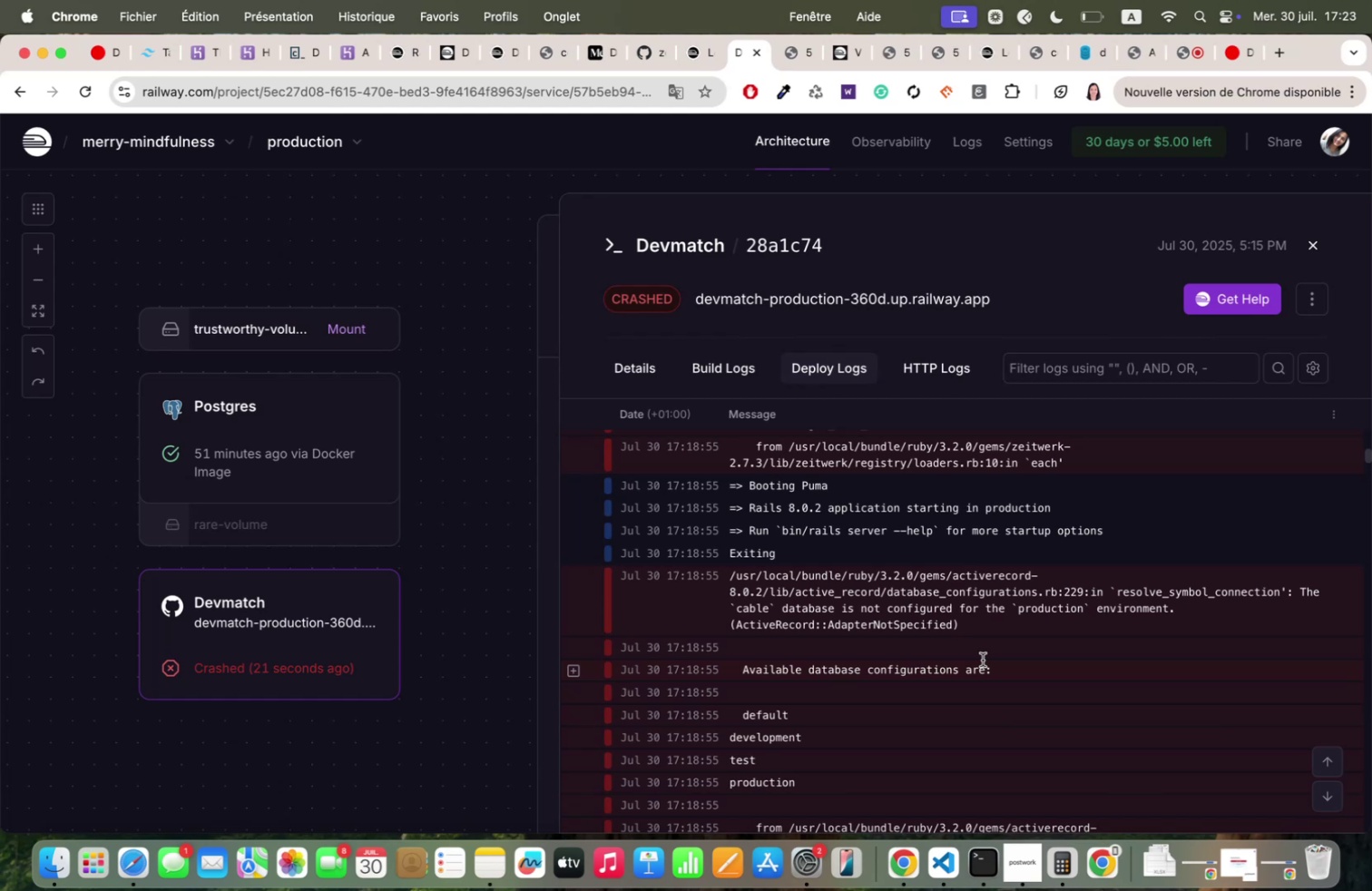 
wait(75.61)
 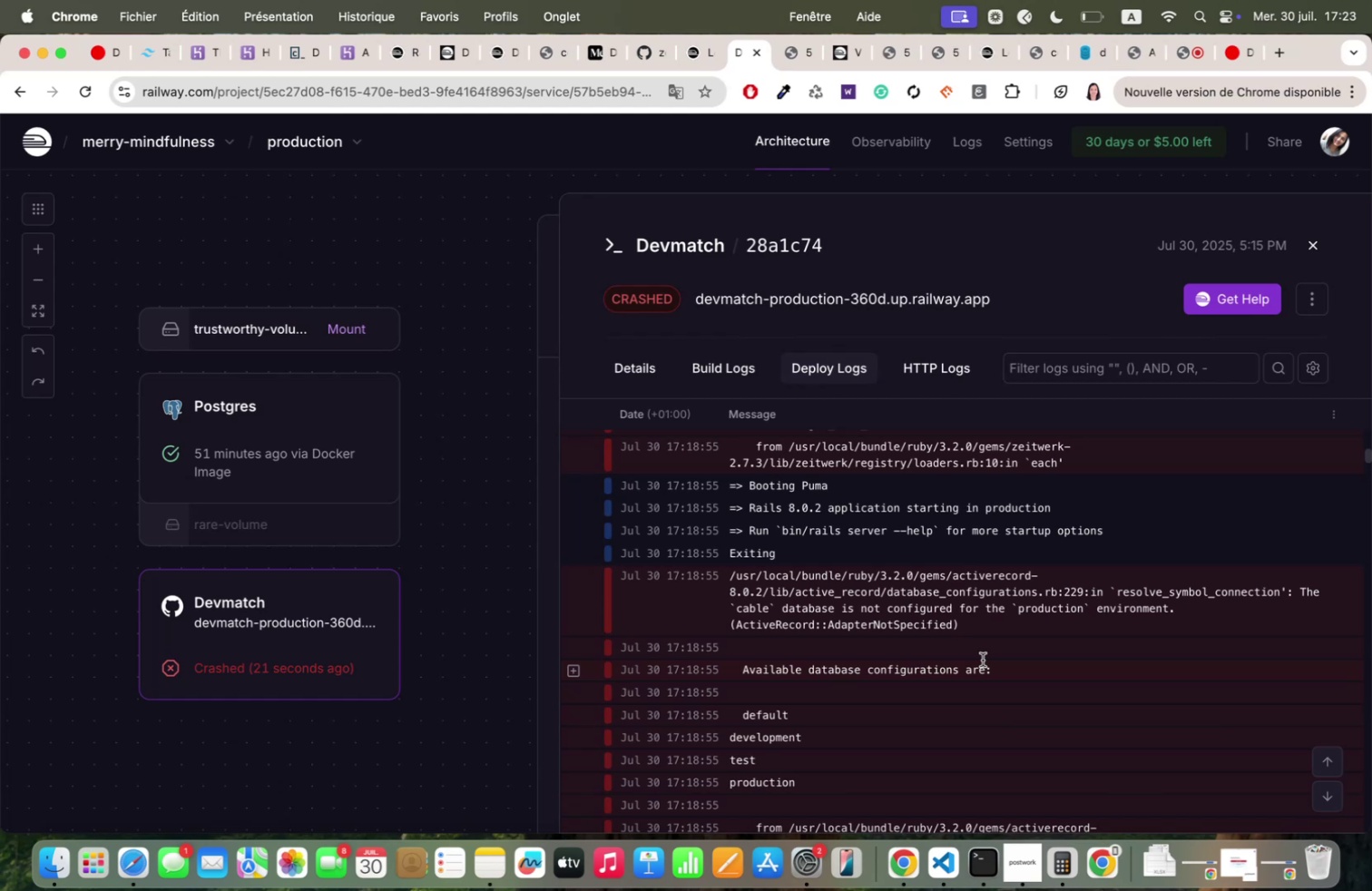 
scroll: coordinate [983, 659], scroll_direction: down, amount: 11.0
 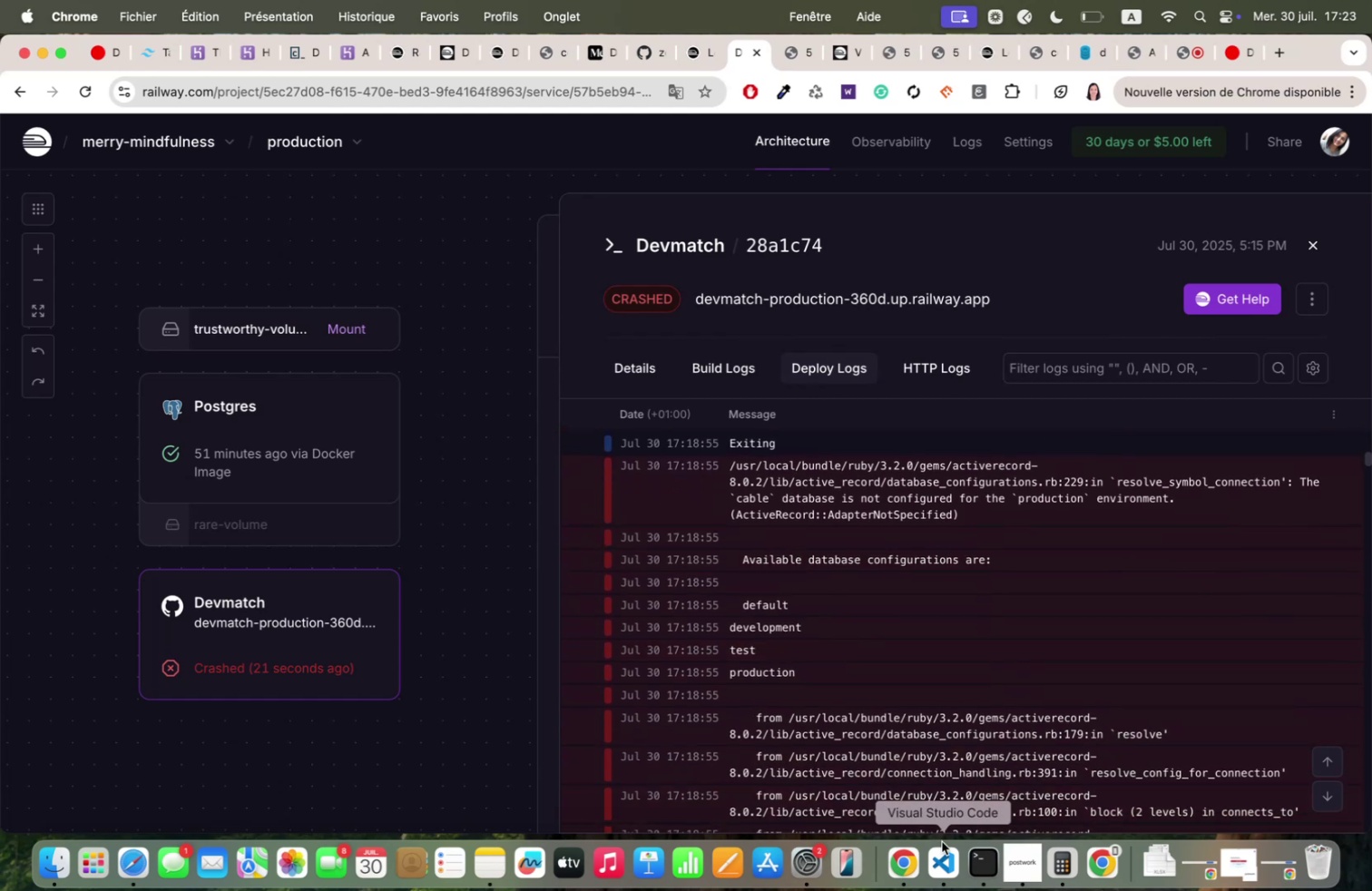 
left_click([943, 860])
 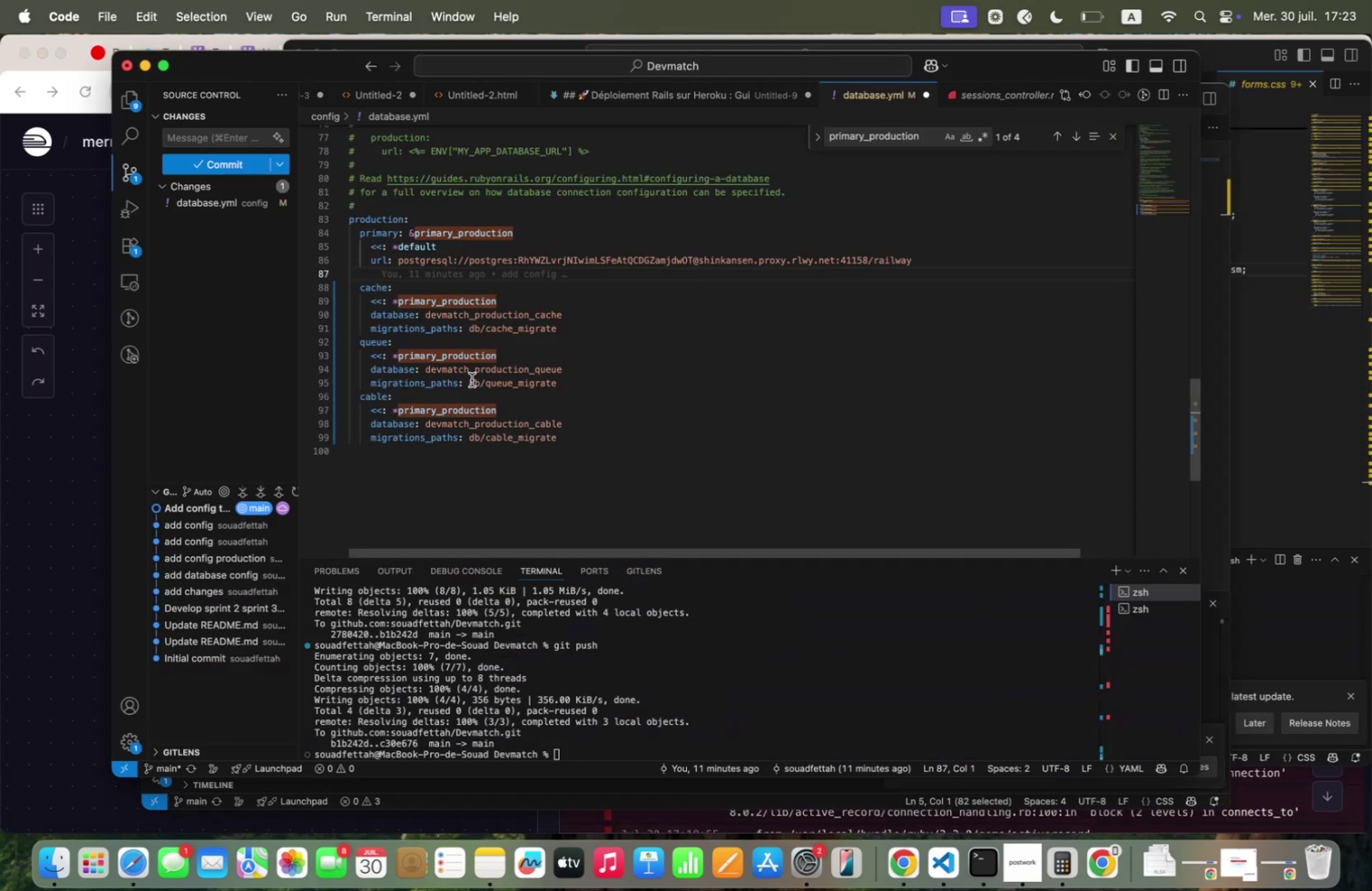 
wait(10.59)
 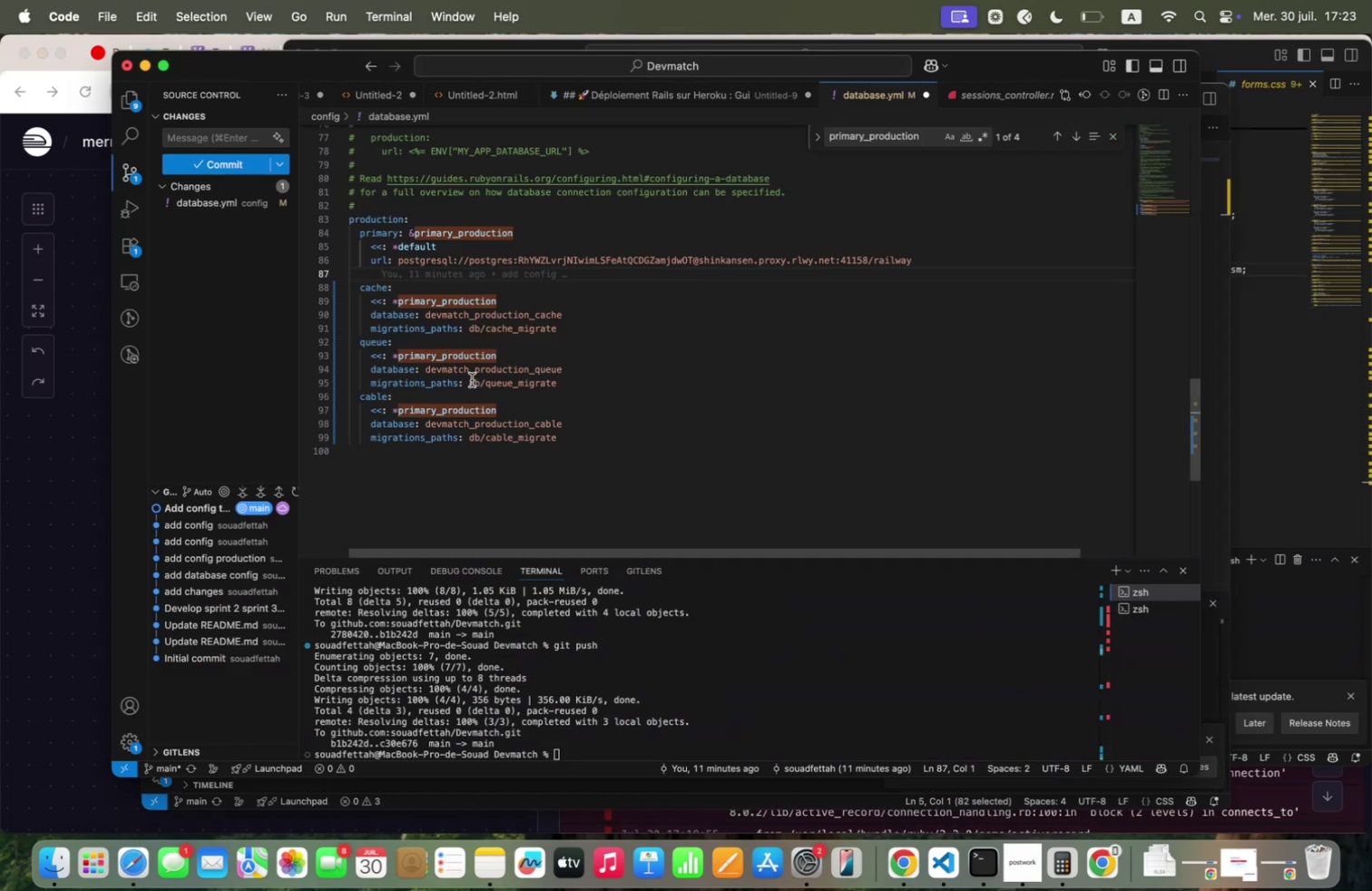 
key(Backspace)
 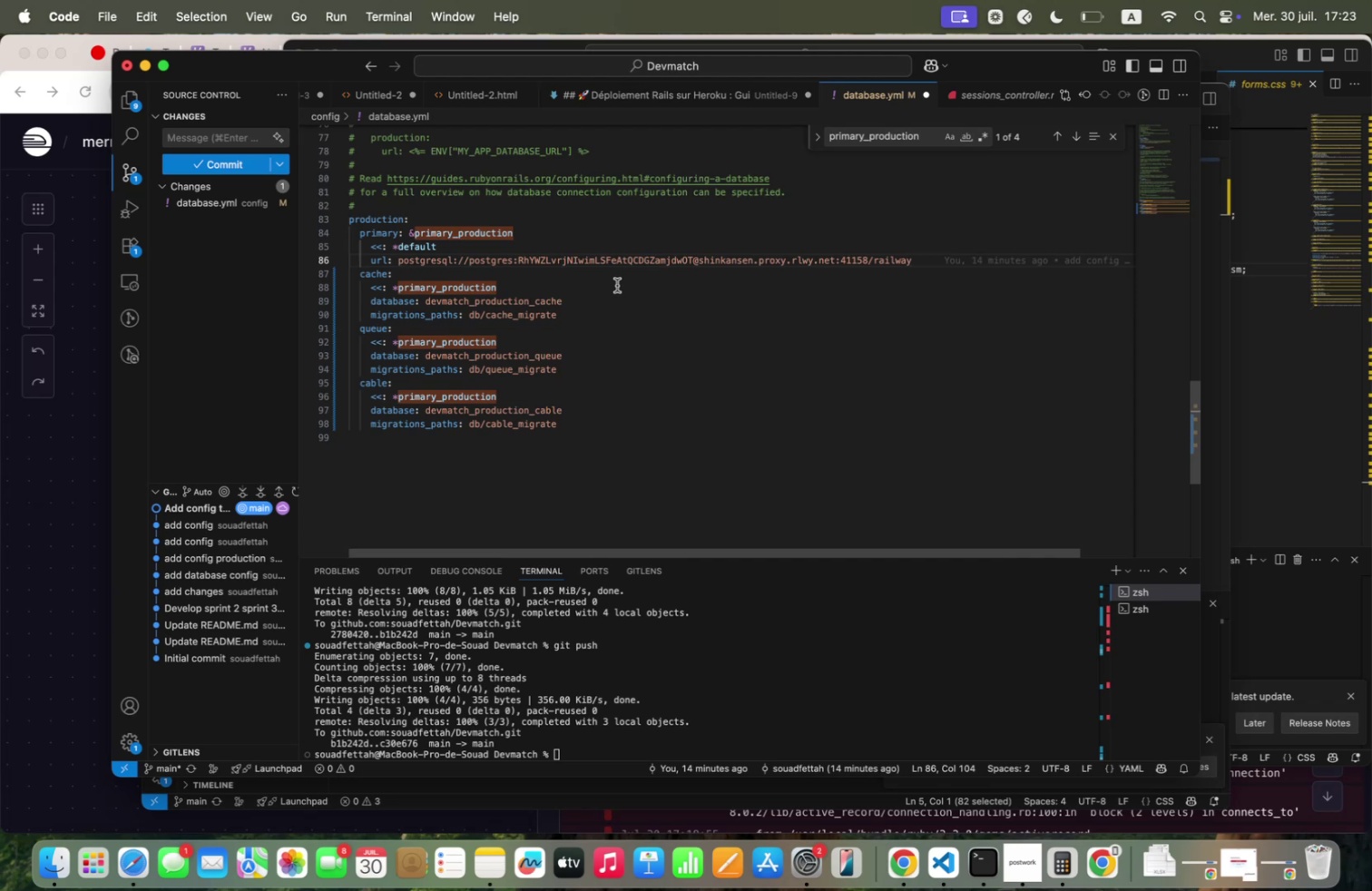 
wait(23.75)
 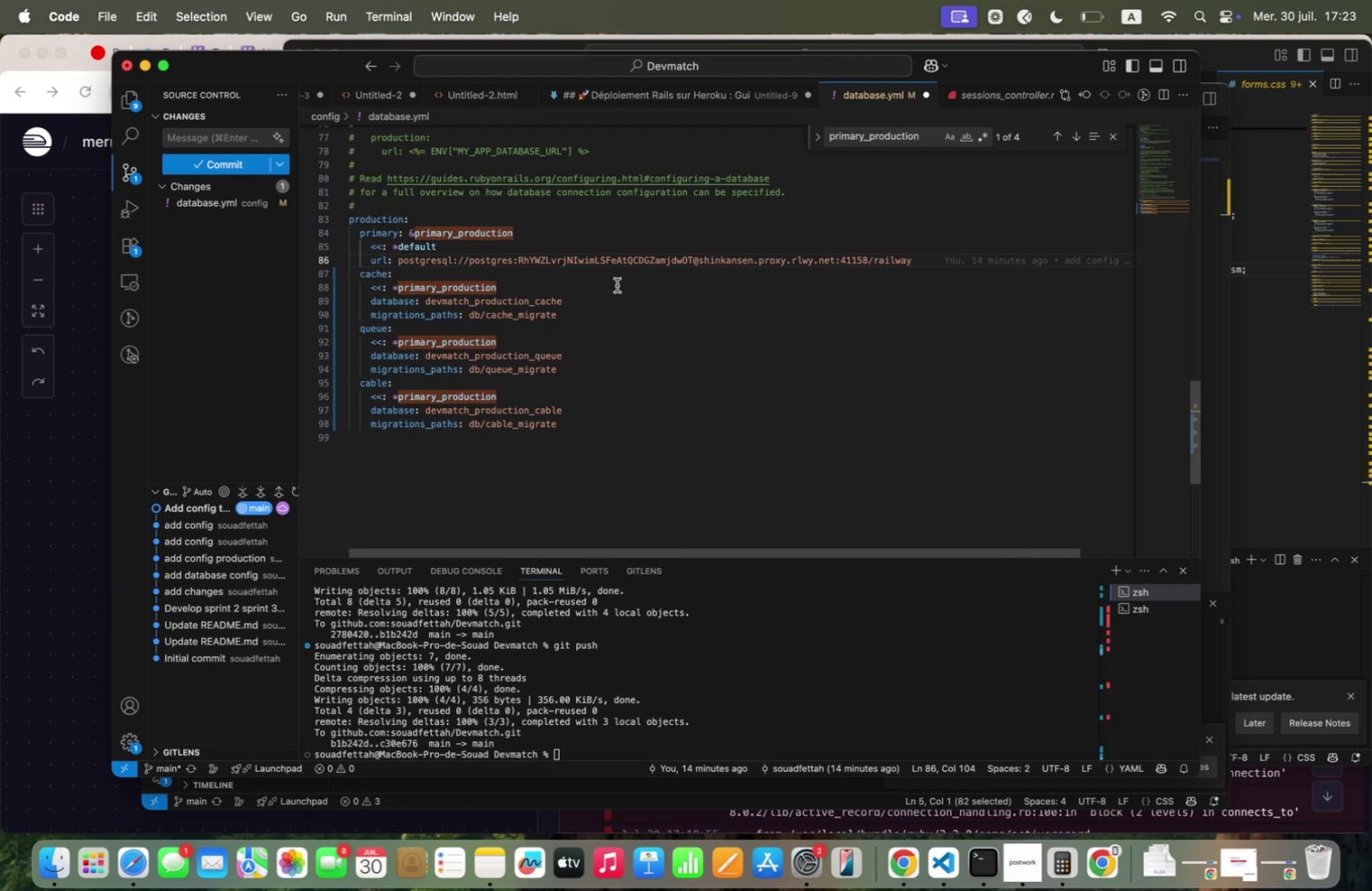 
scroll: coordinate [617, 285], scroll_direction: up, amount: 72.0
 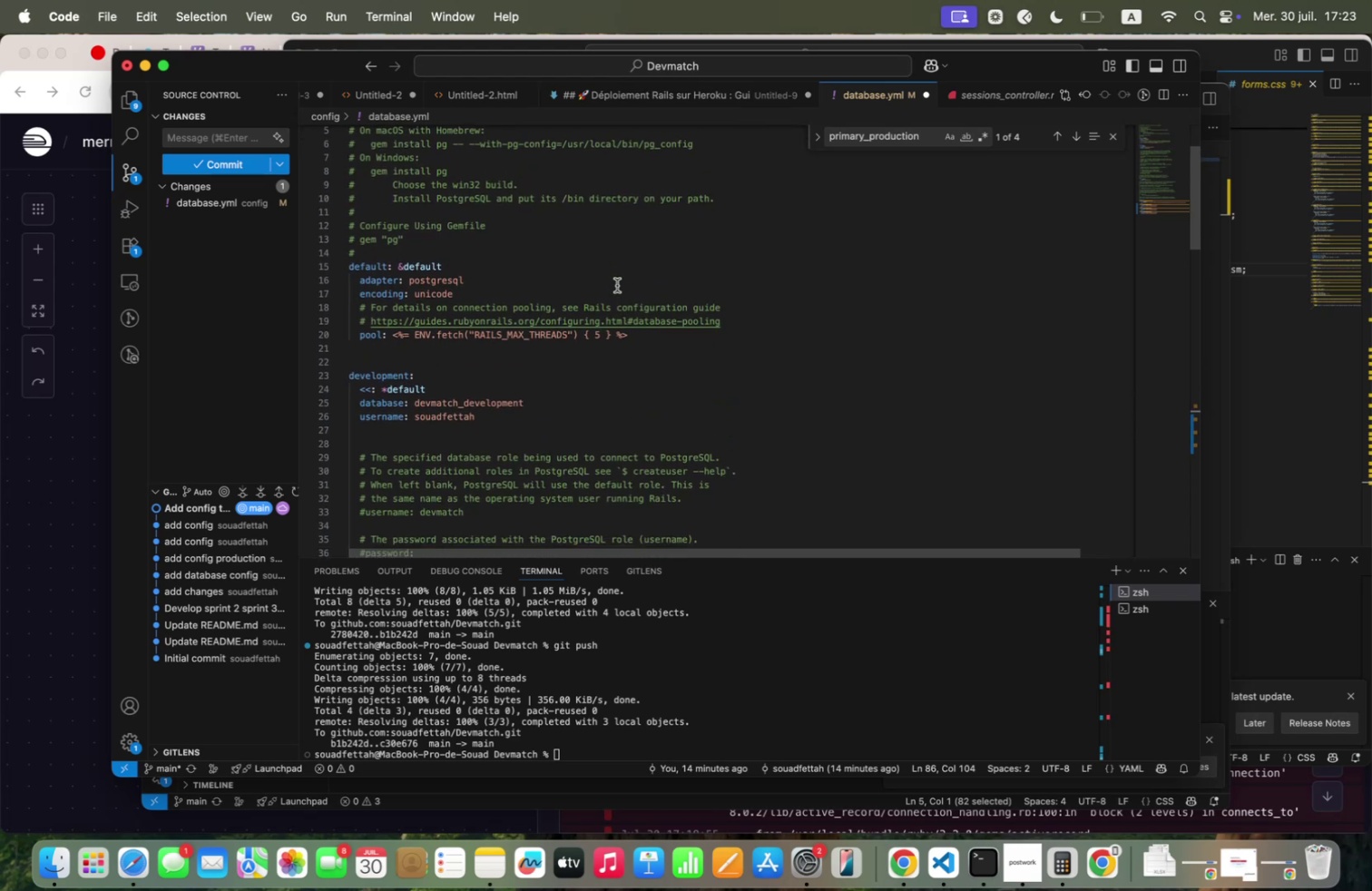 
scroll: coordinate [621, 269], scroll_direction: down, amount: 75.0
 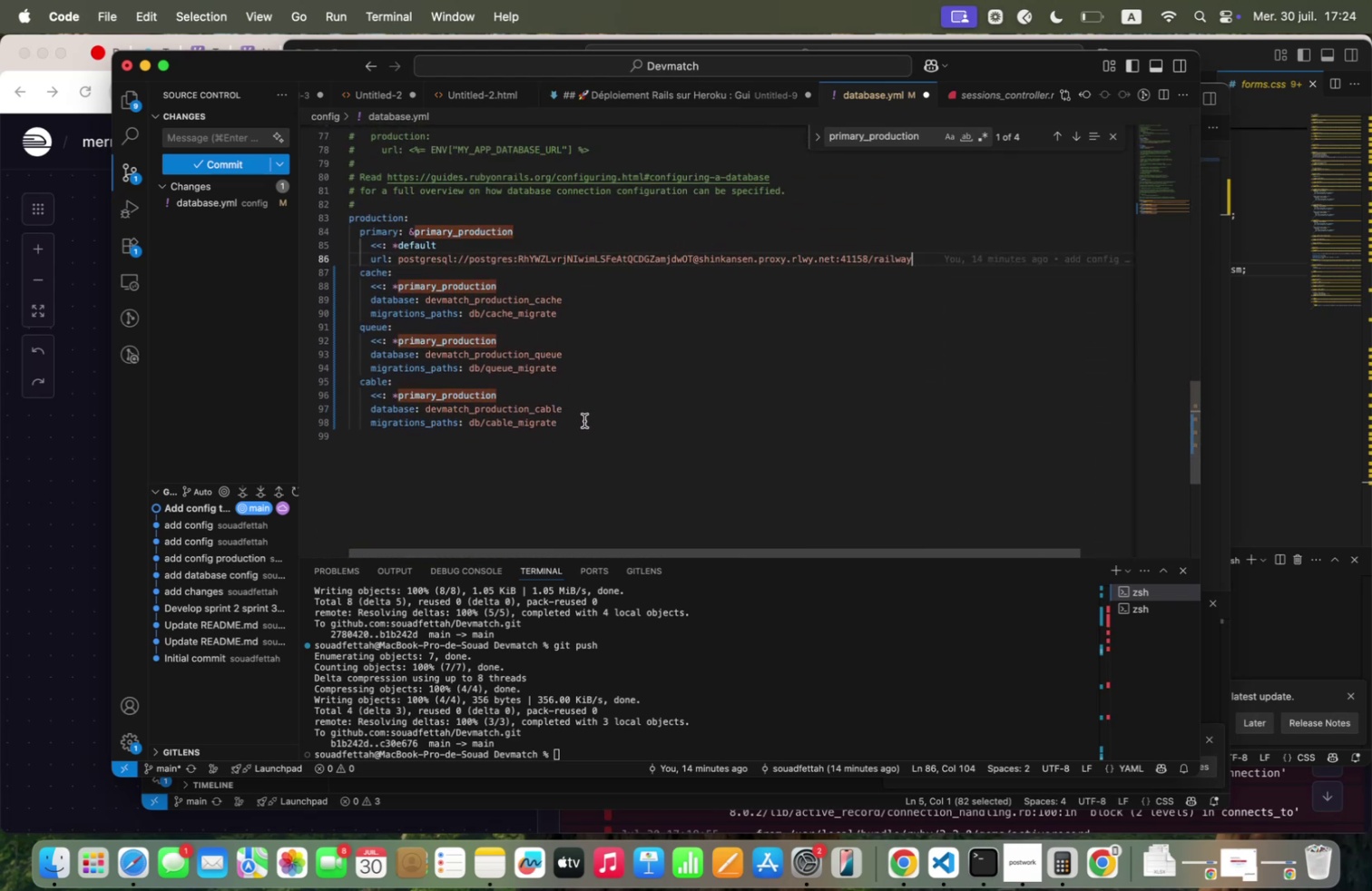 
left_click_drag(start_coordinate=[584, 419], to_coordinate=[355, 272])
 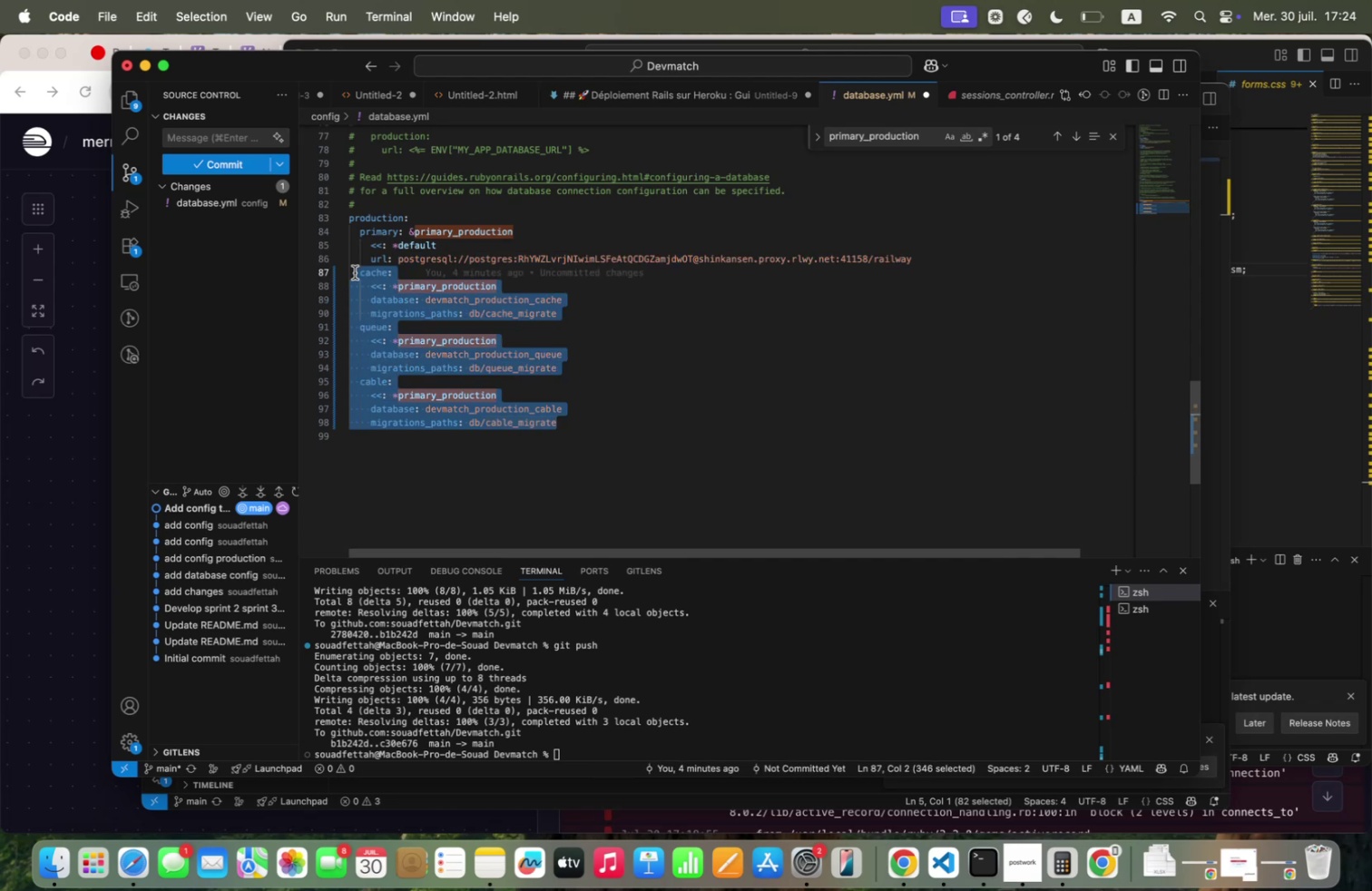 
key(Equal)
 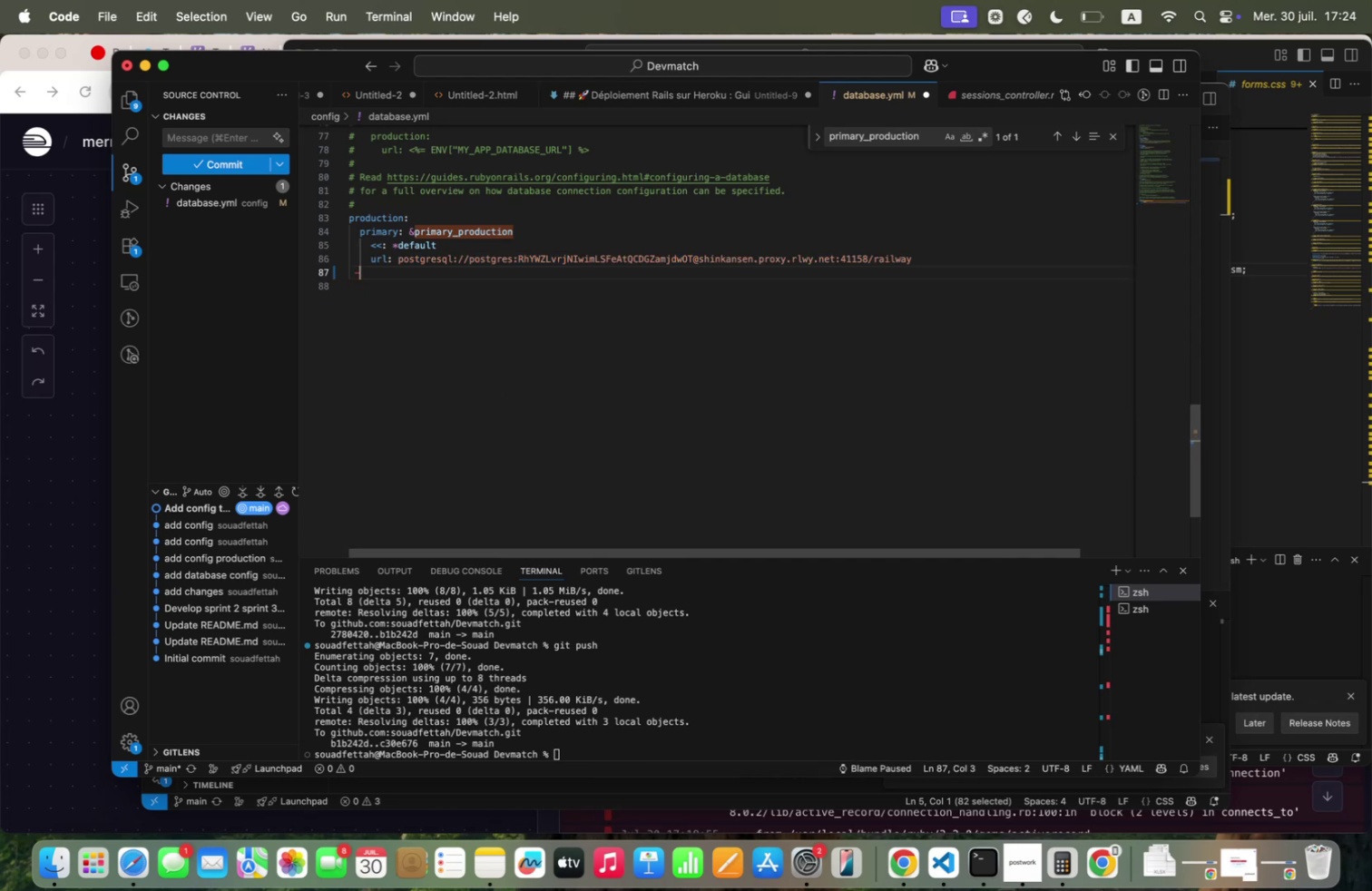 
key(Equal)
 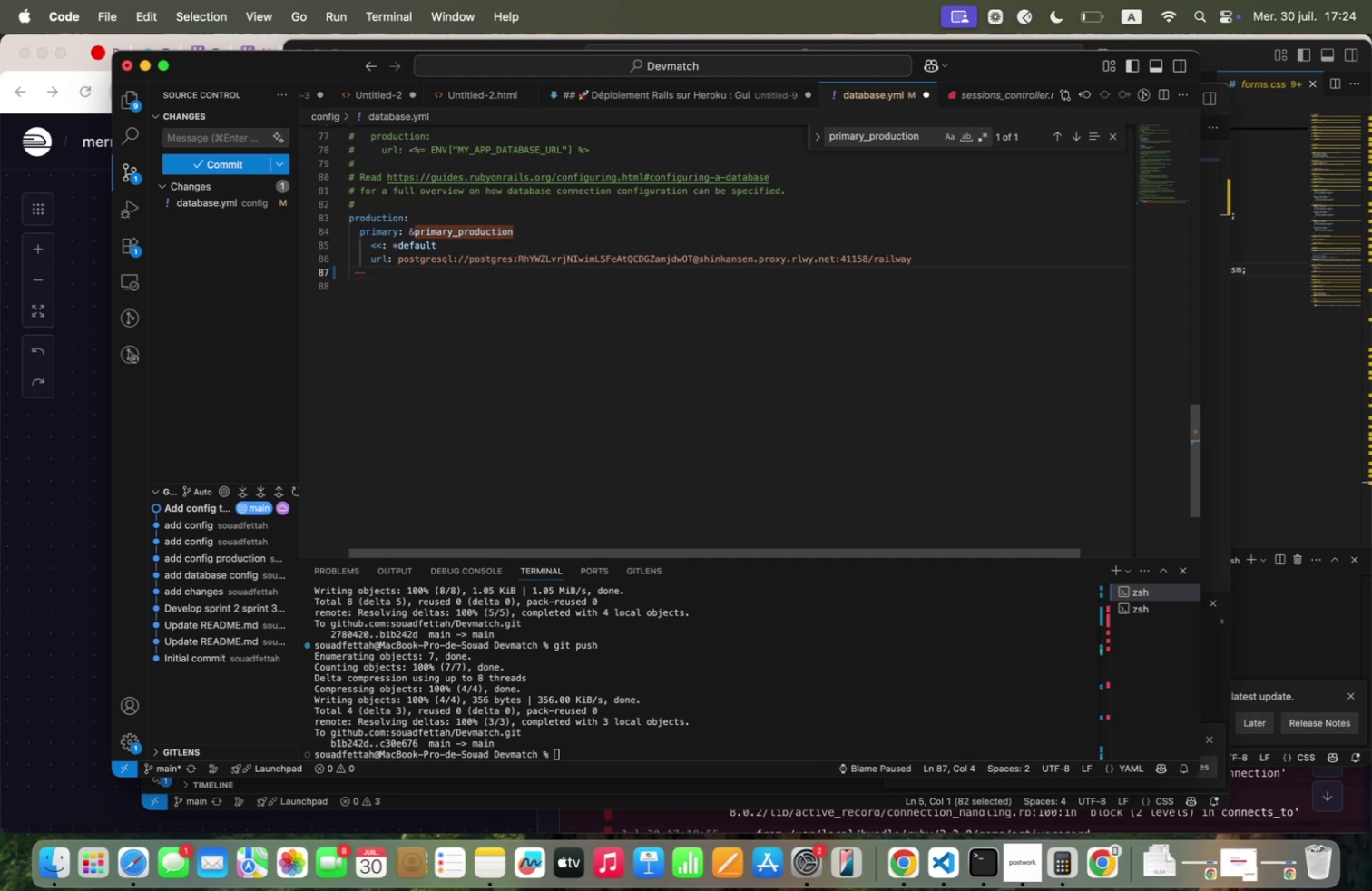 
key(Backspace)
 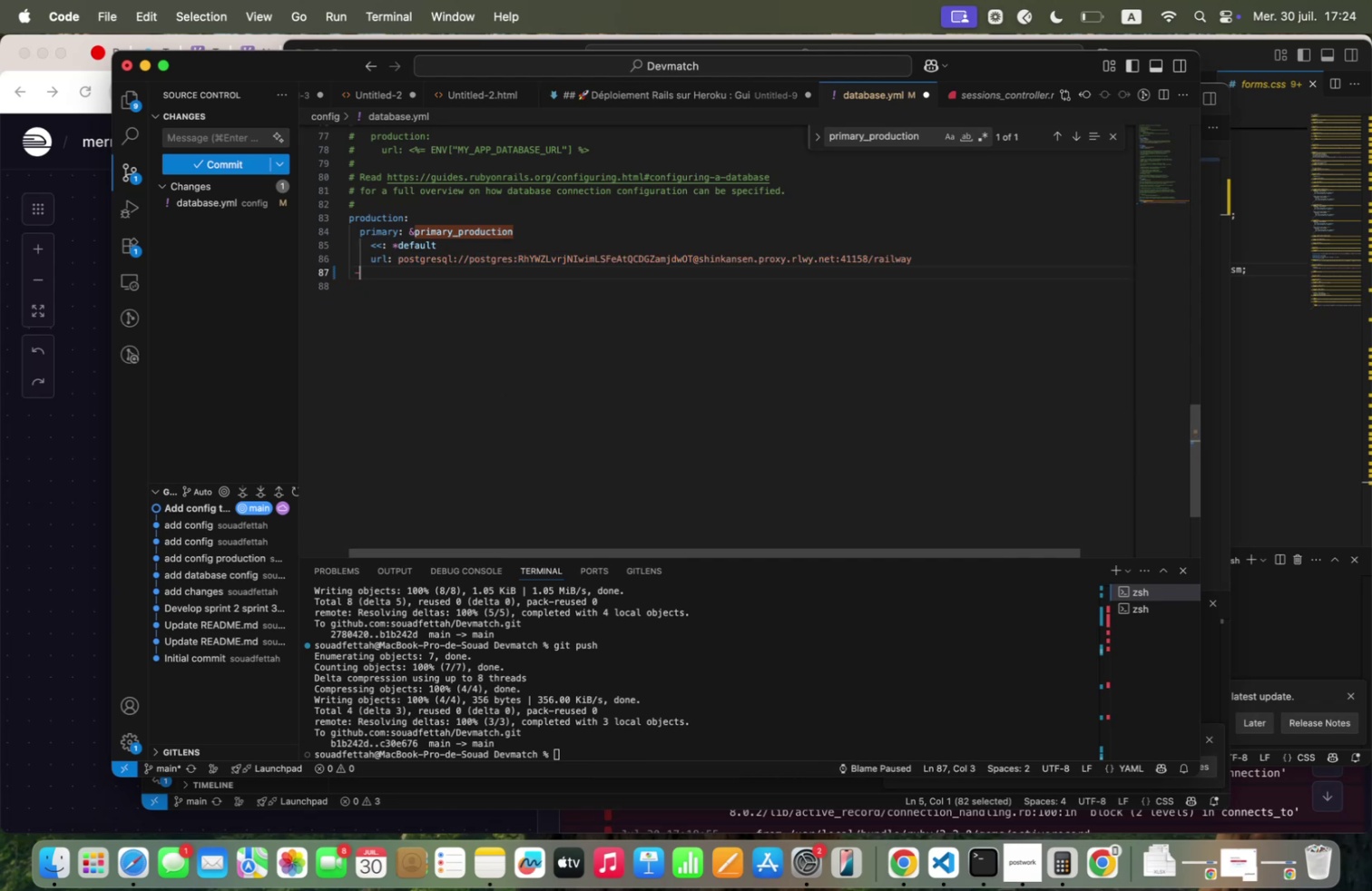 
key(Backspace)
 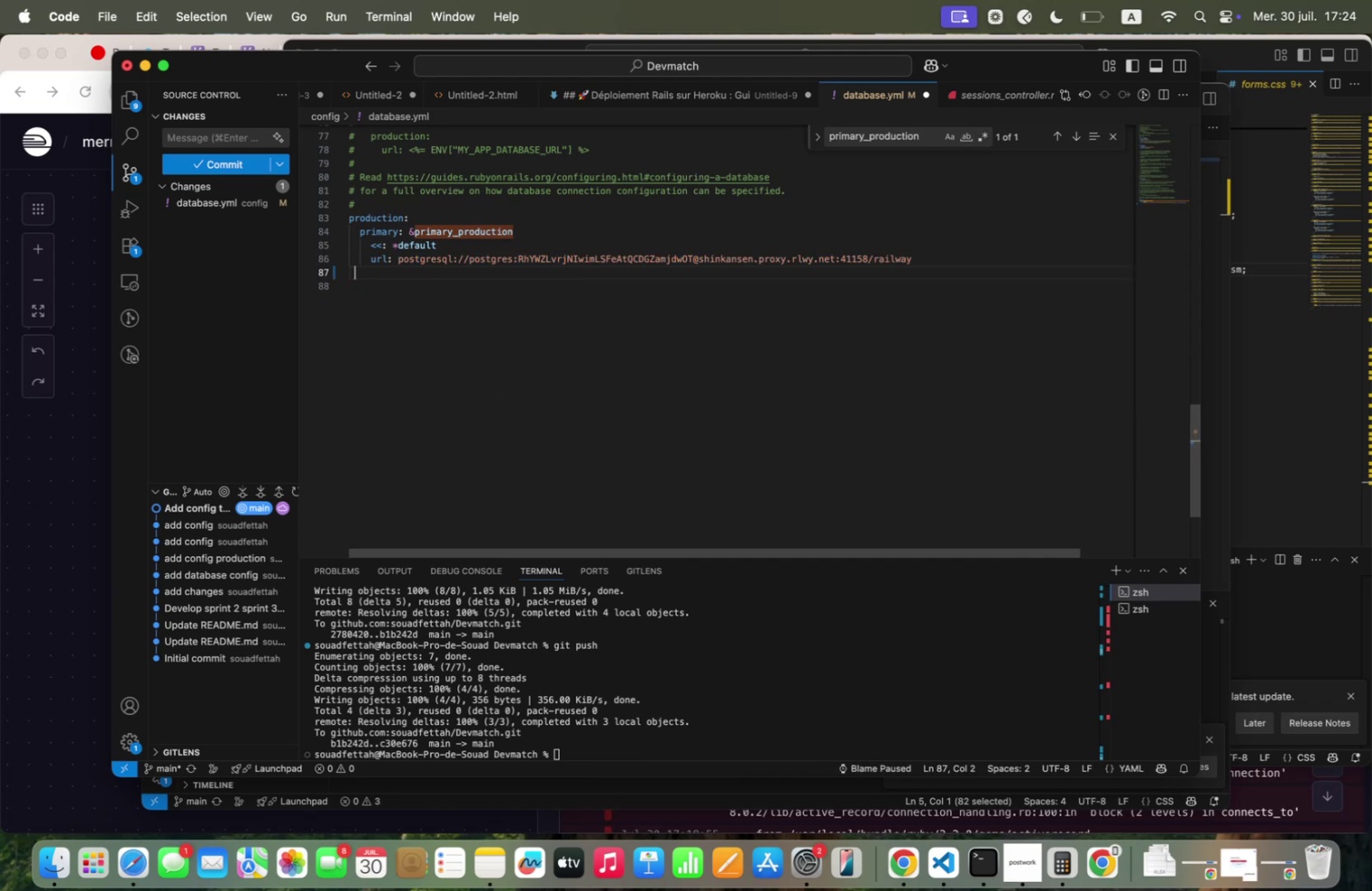 
key(Backspace)
 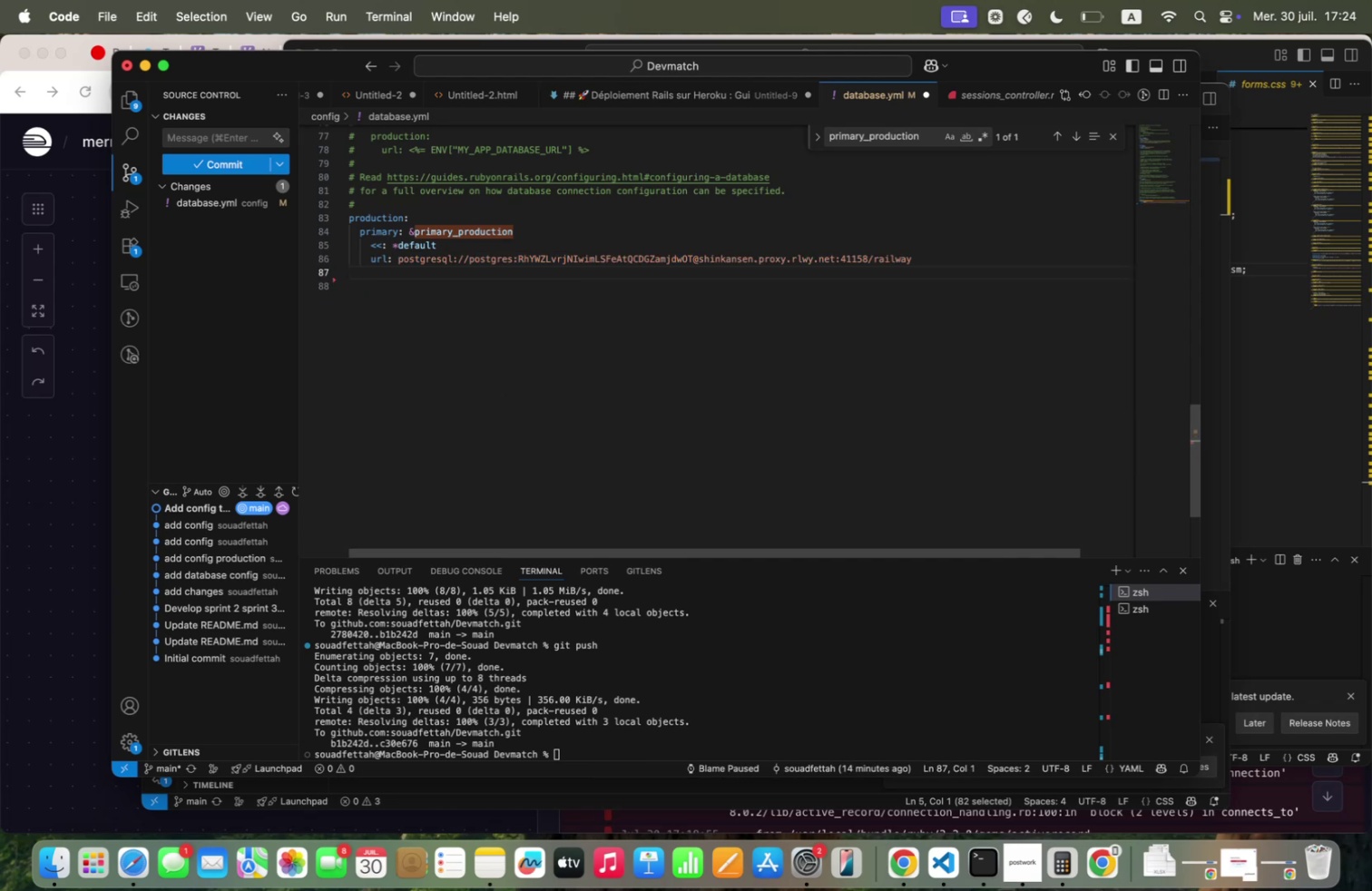 
key(Backspace)
 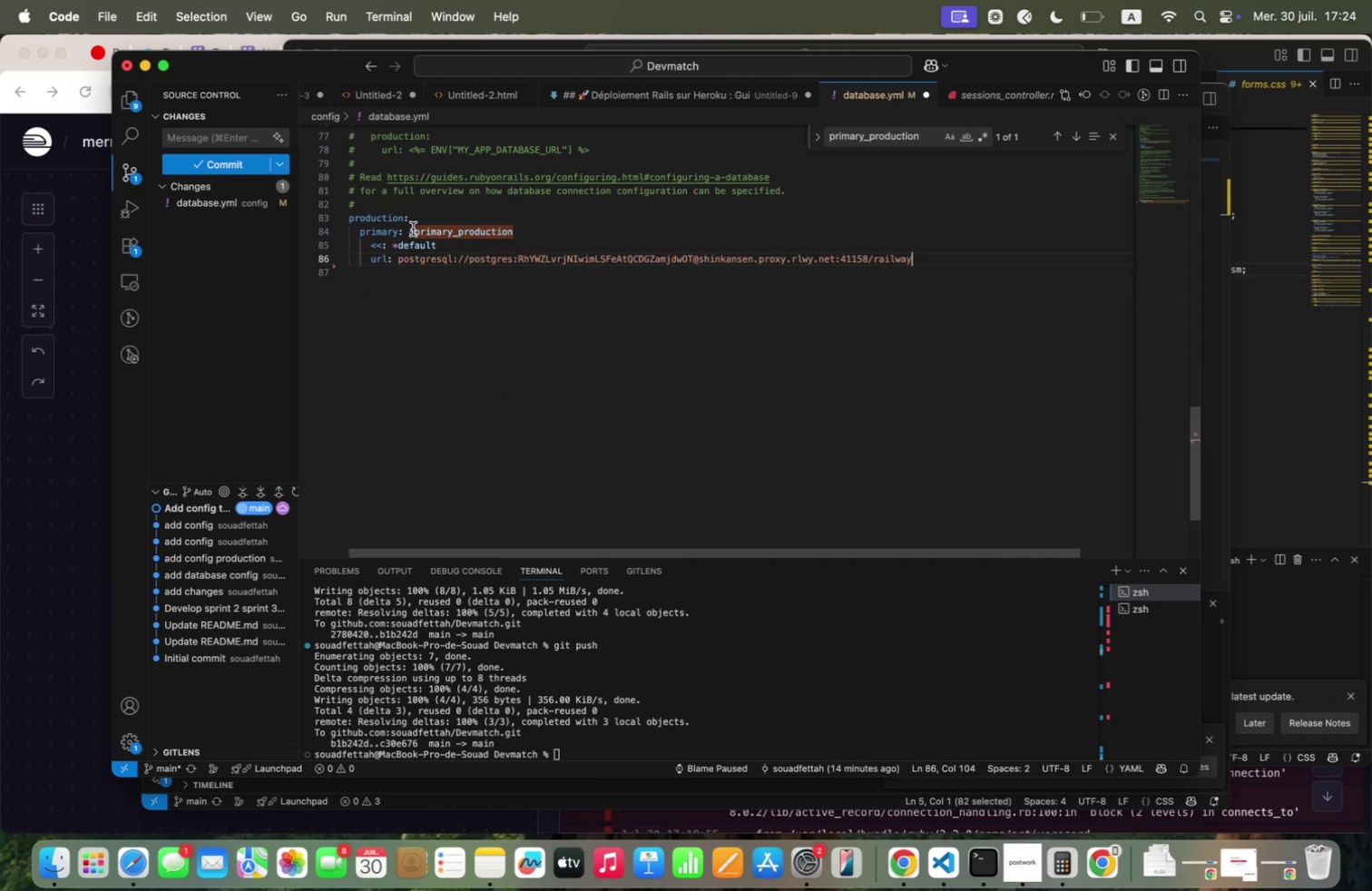 
double_click([413, 229])
 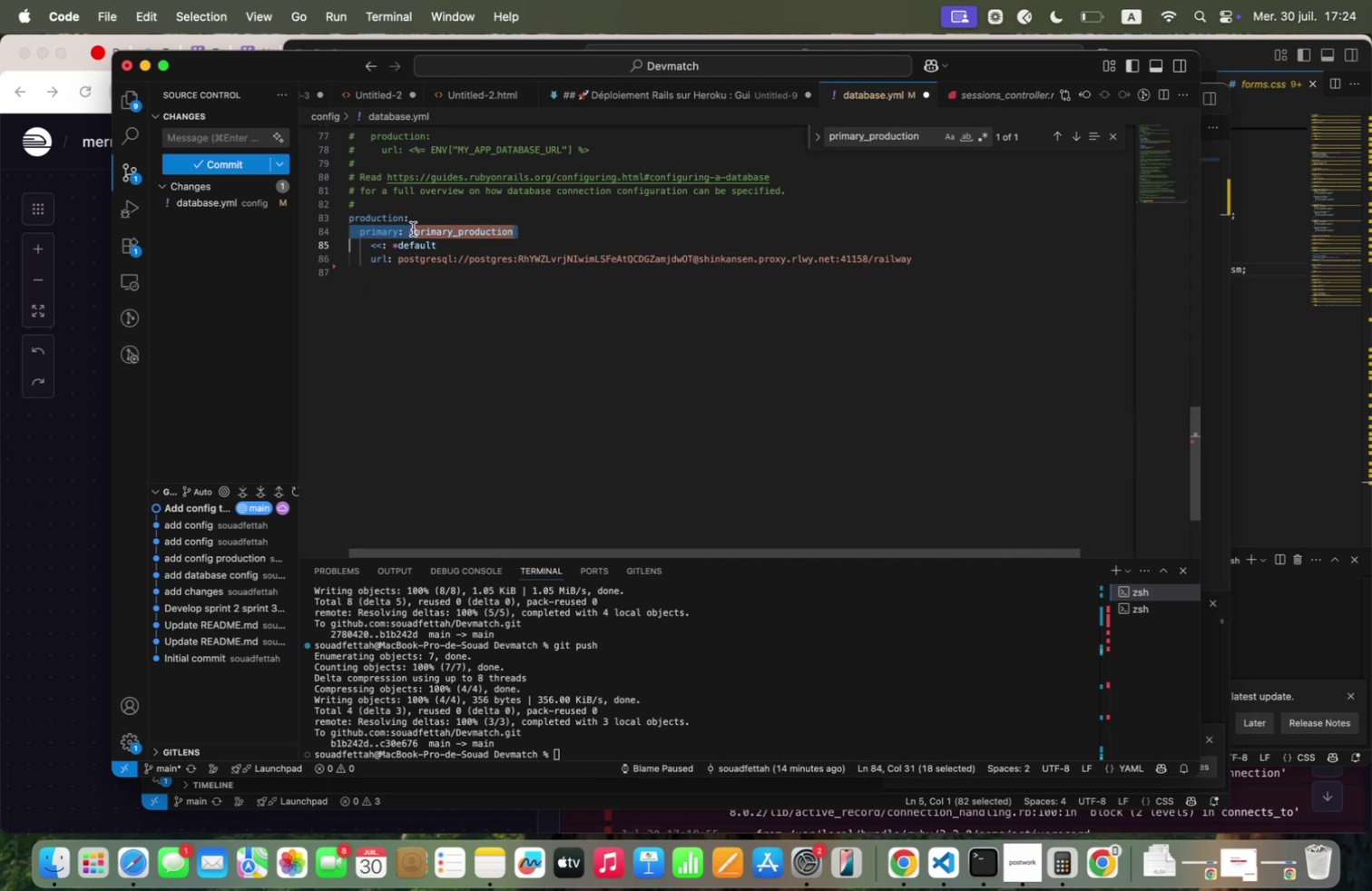 
triple_click([413, 229])
 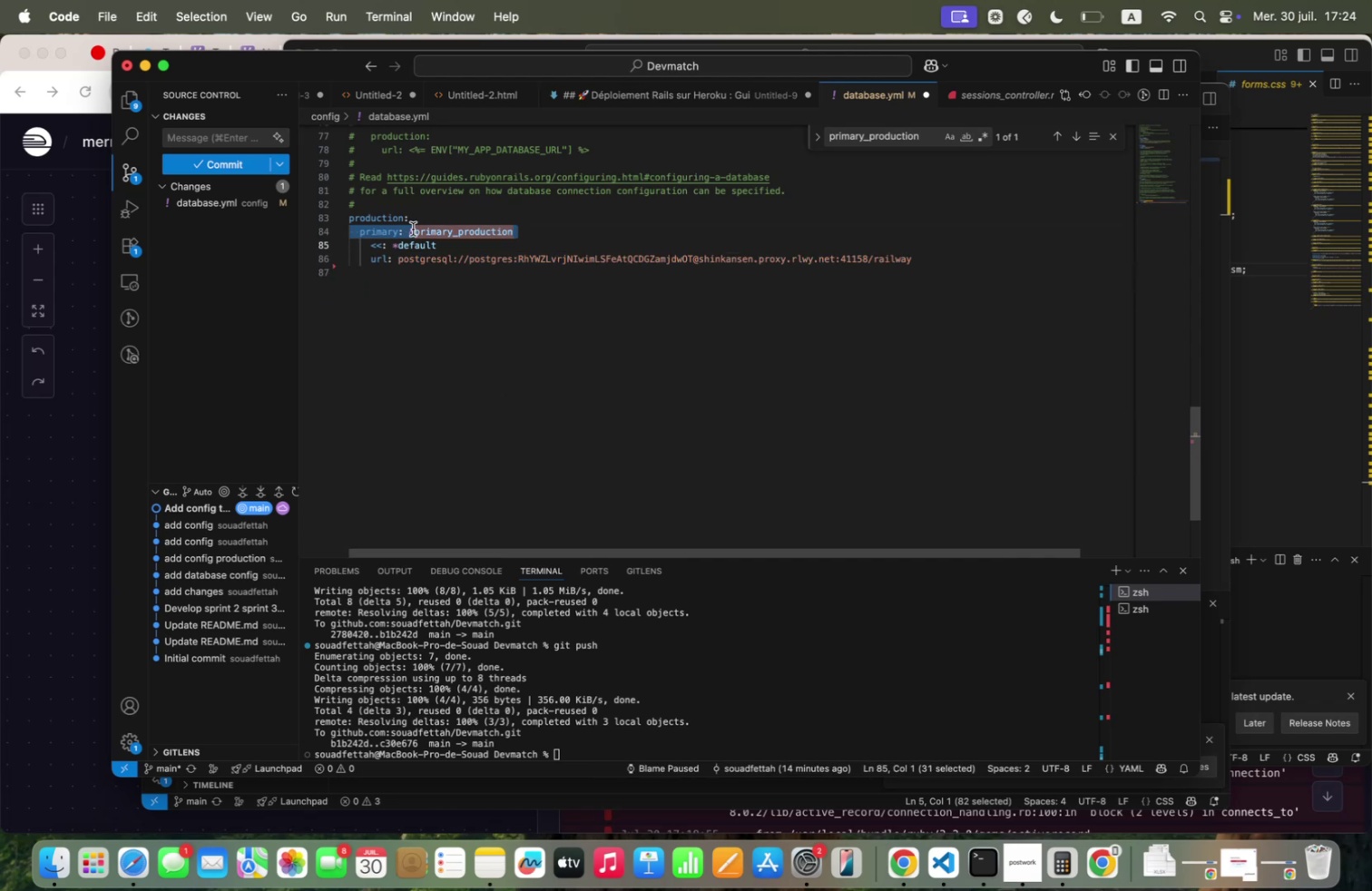 
key(Backspace)
 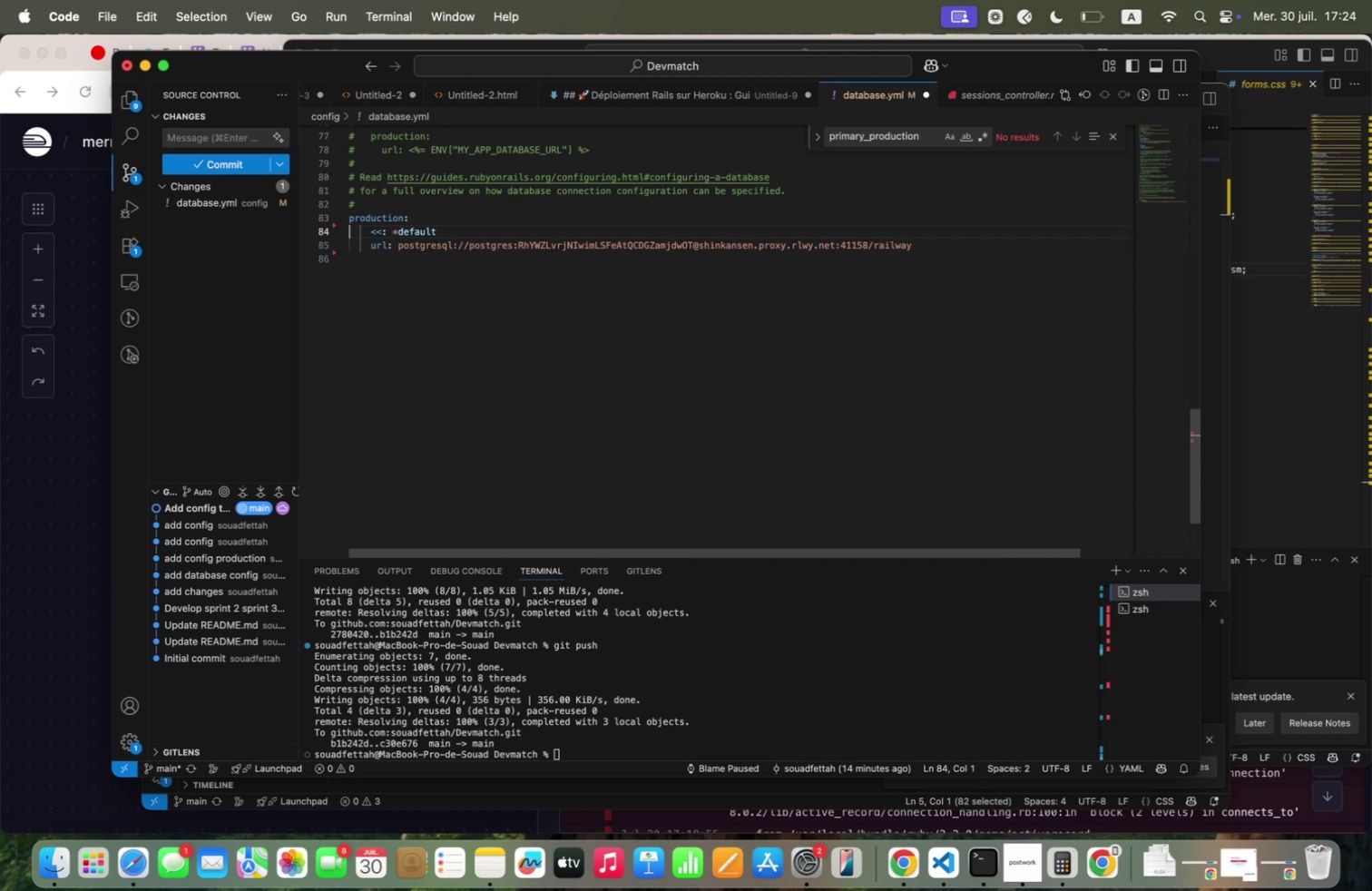 
key(Meta+S)
 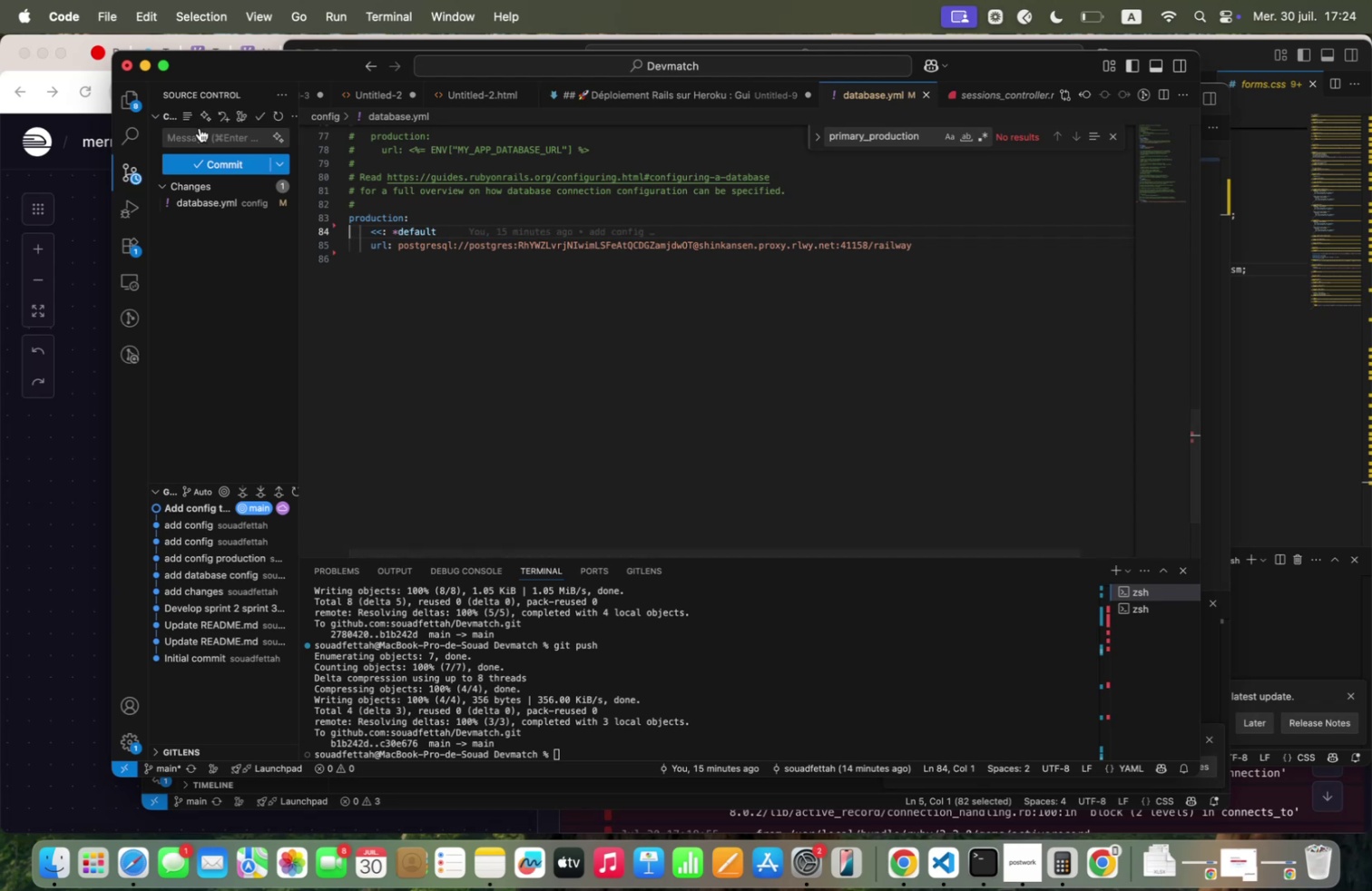 
left_click([201, 135])
 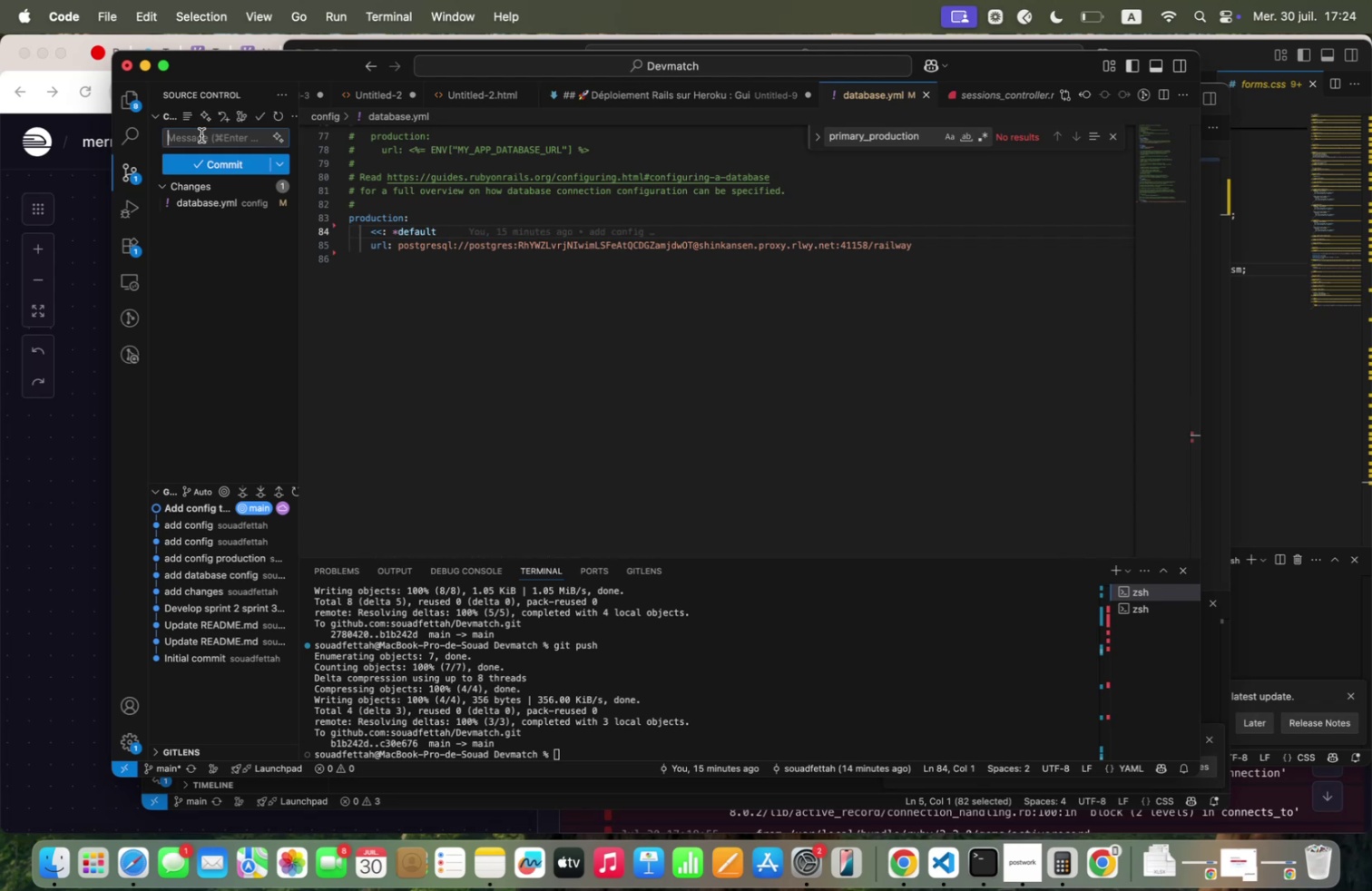 
type(chqnge config dqtqbqse)
 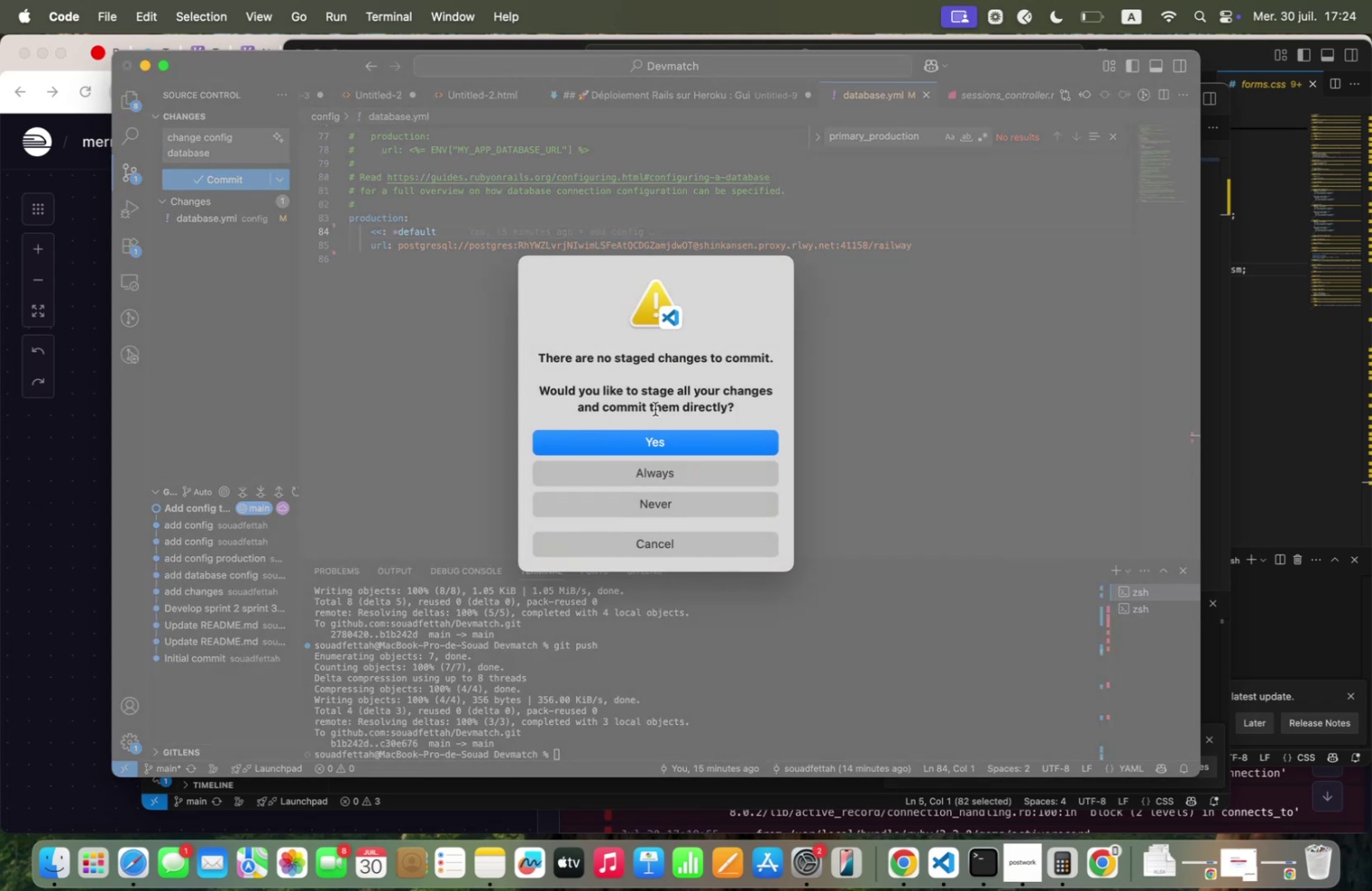 
left_click([632, 437])
 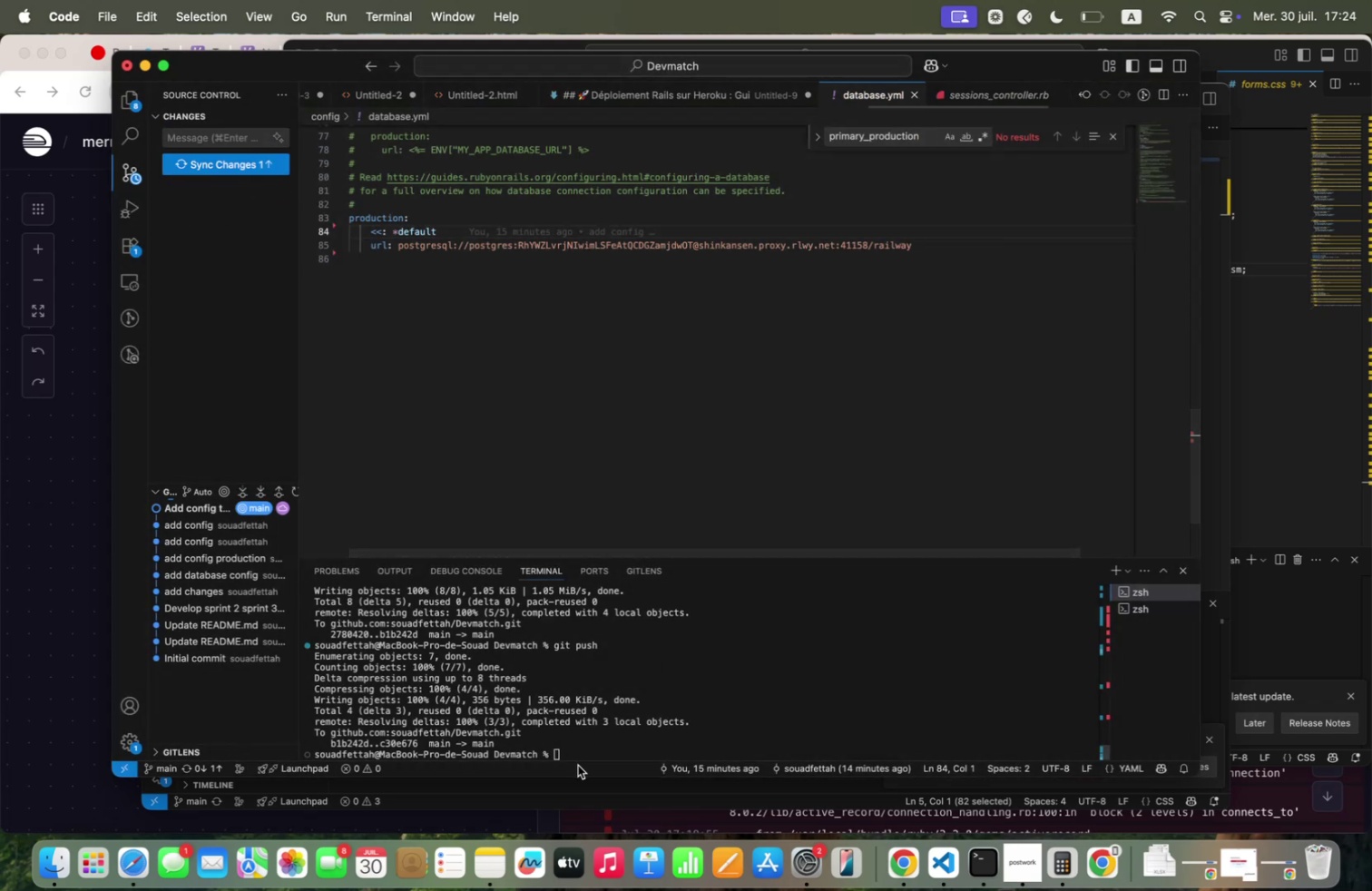 
left_click([583, 747])
 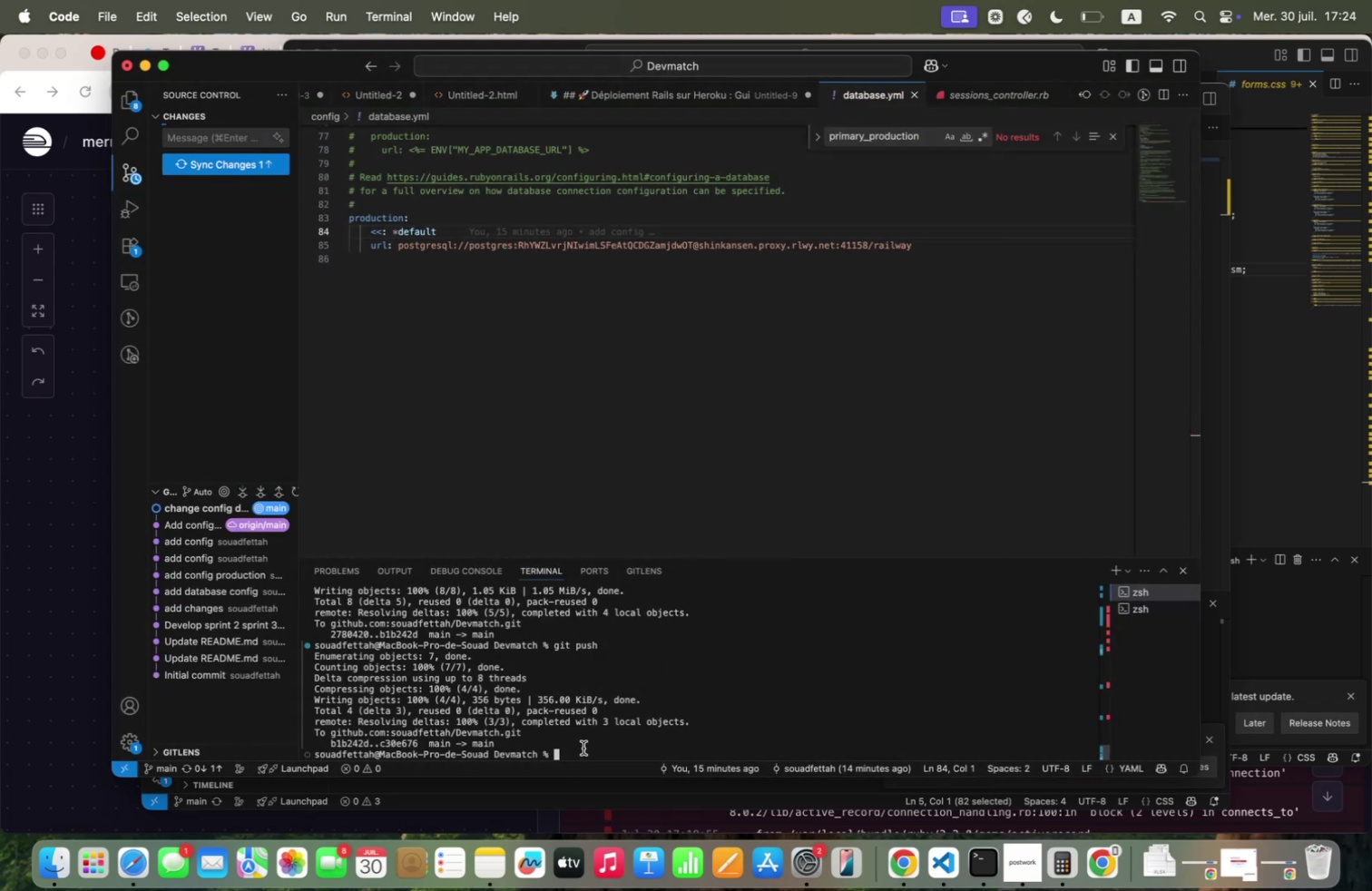 
type(git push)
 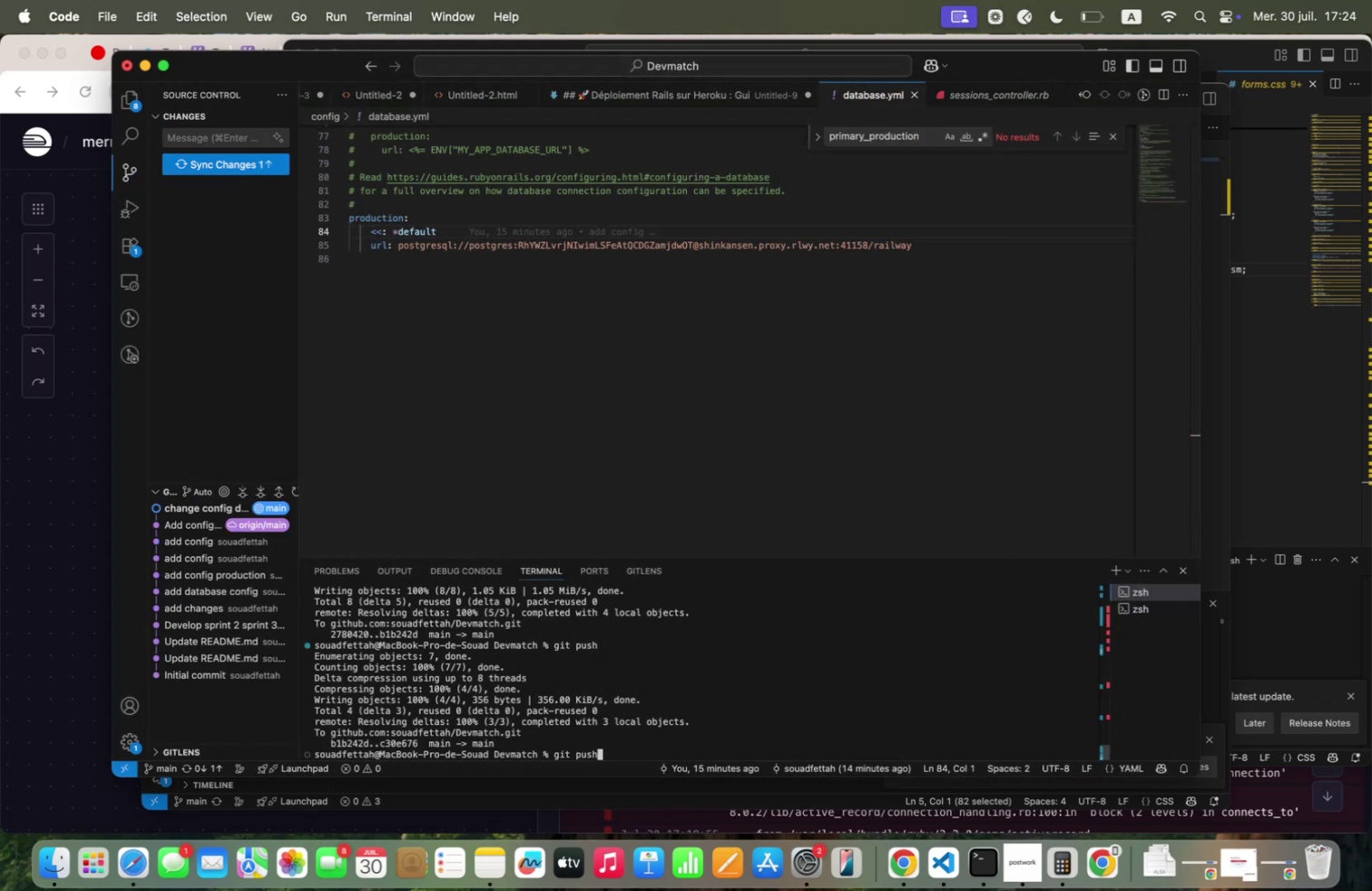 
key(Enter)
 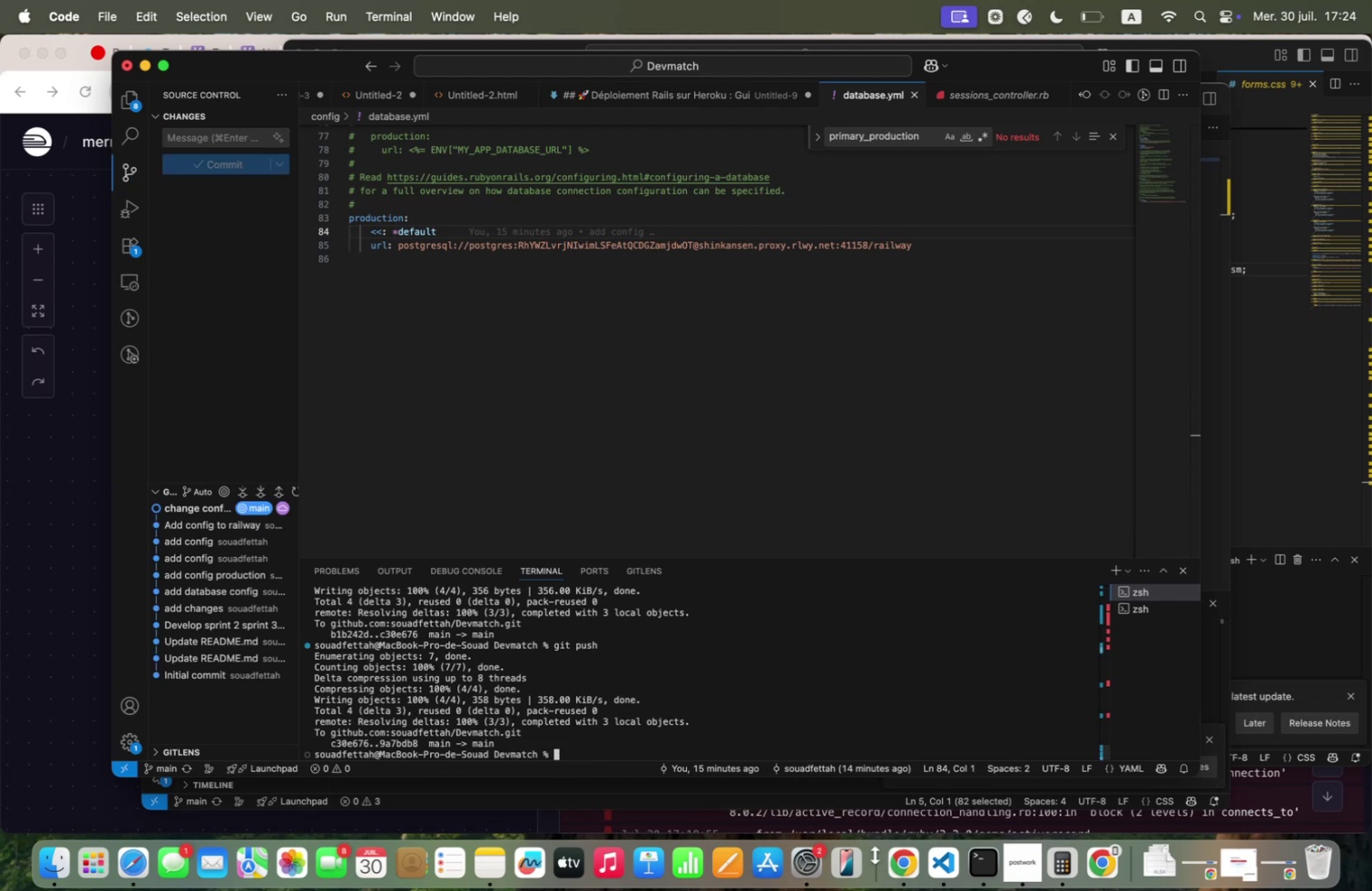 
left_click([903, 875])
 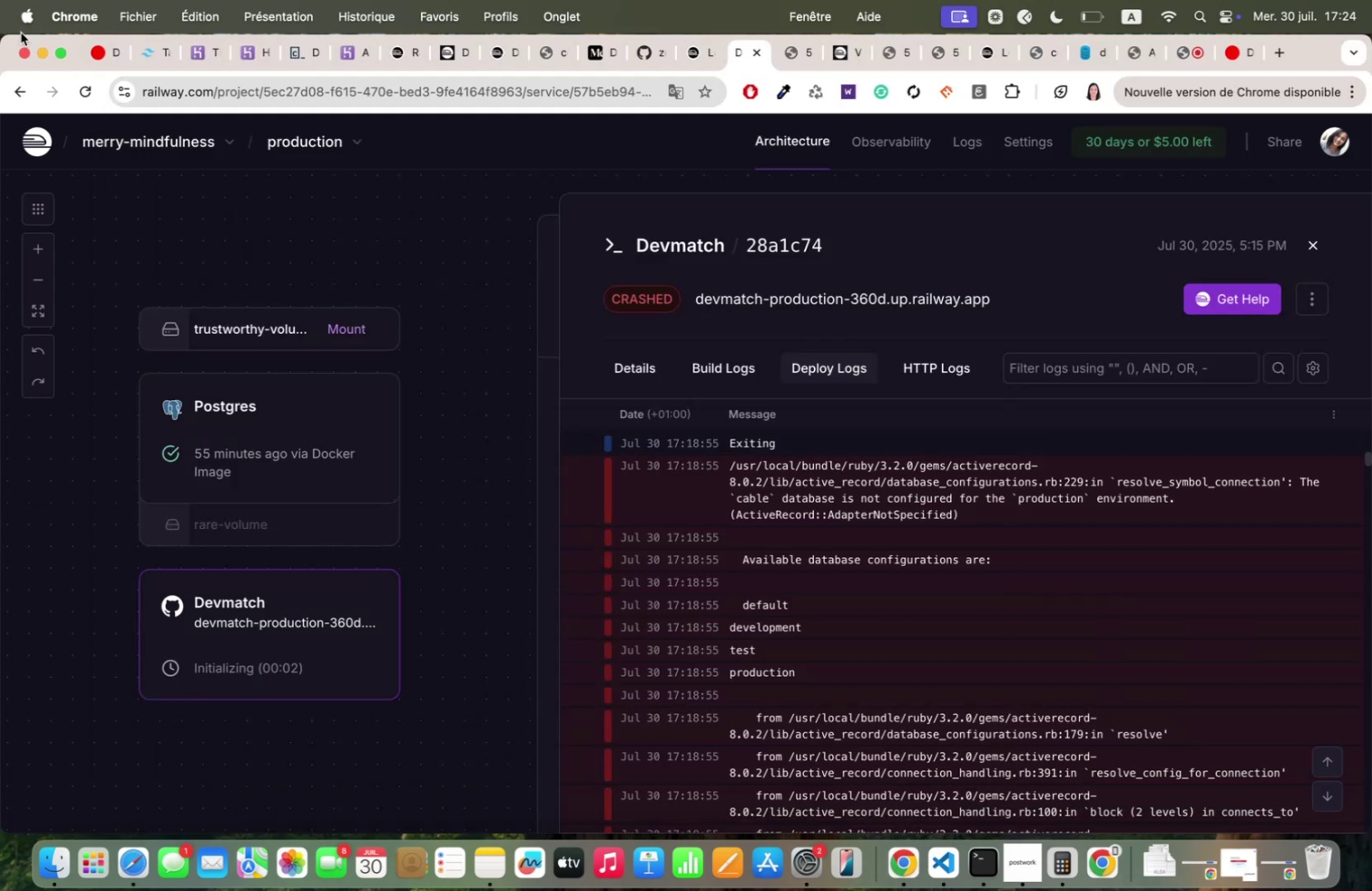 
left_click([79, 100])
 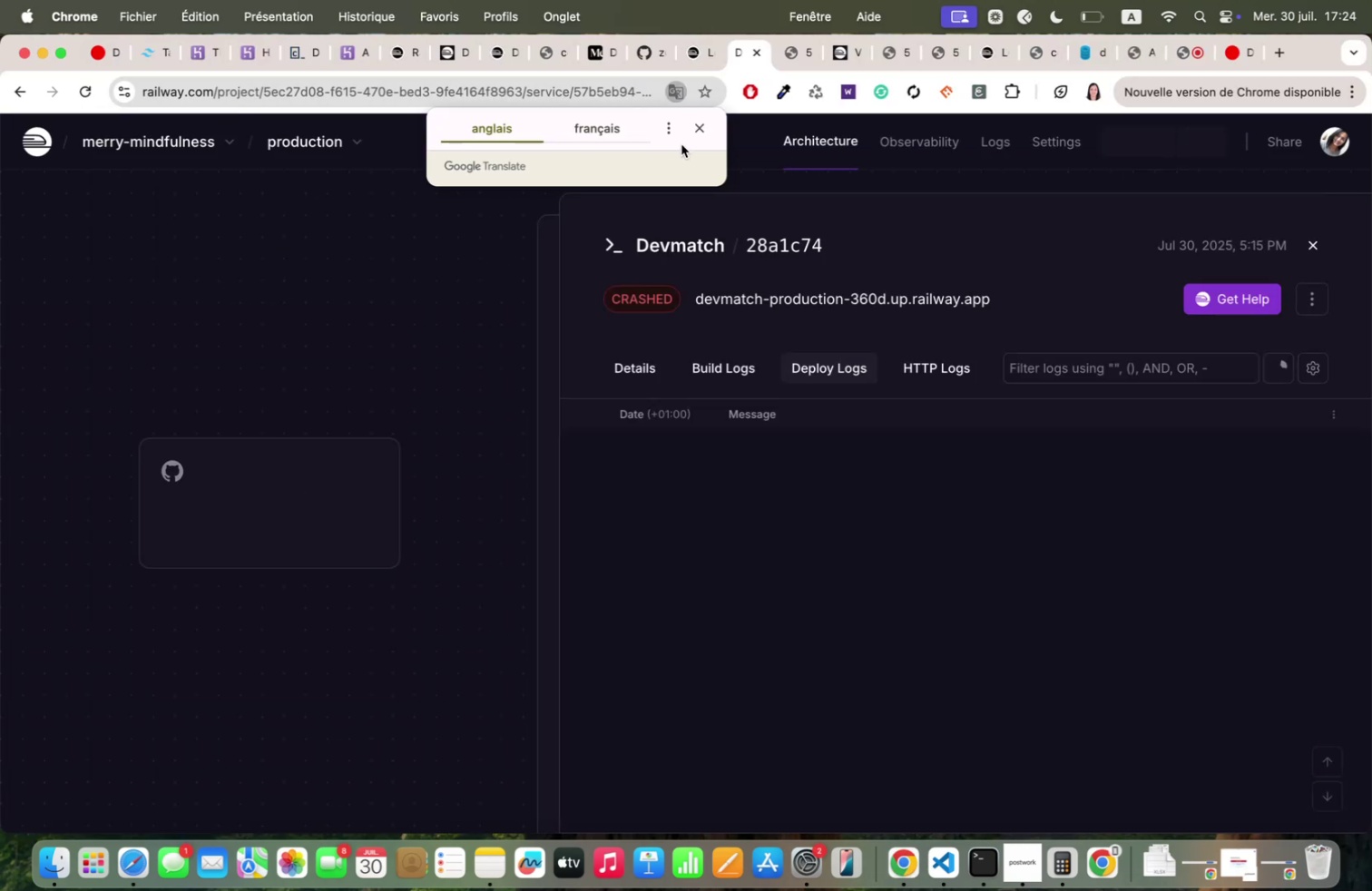 
left_click([704, 130])
 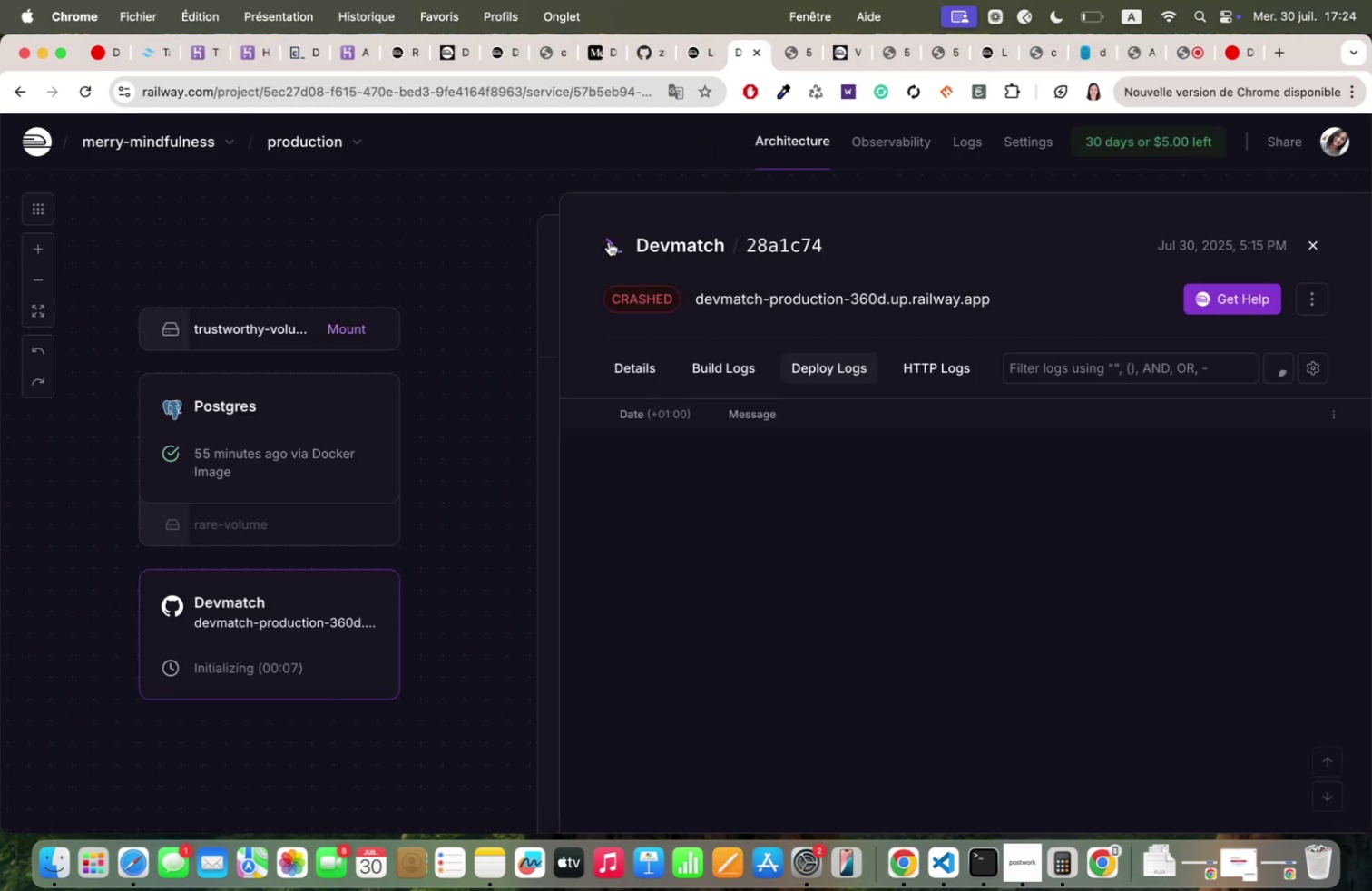 
left_click([609, 241])
 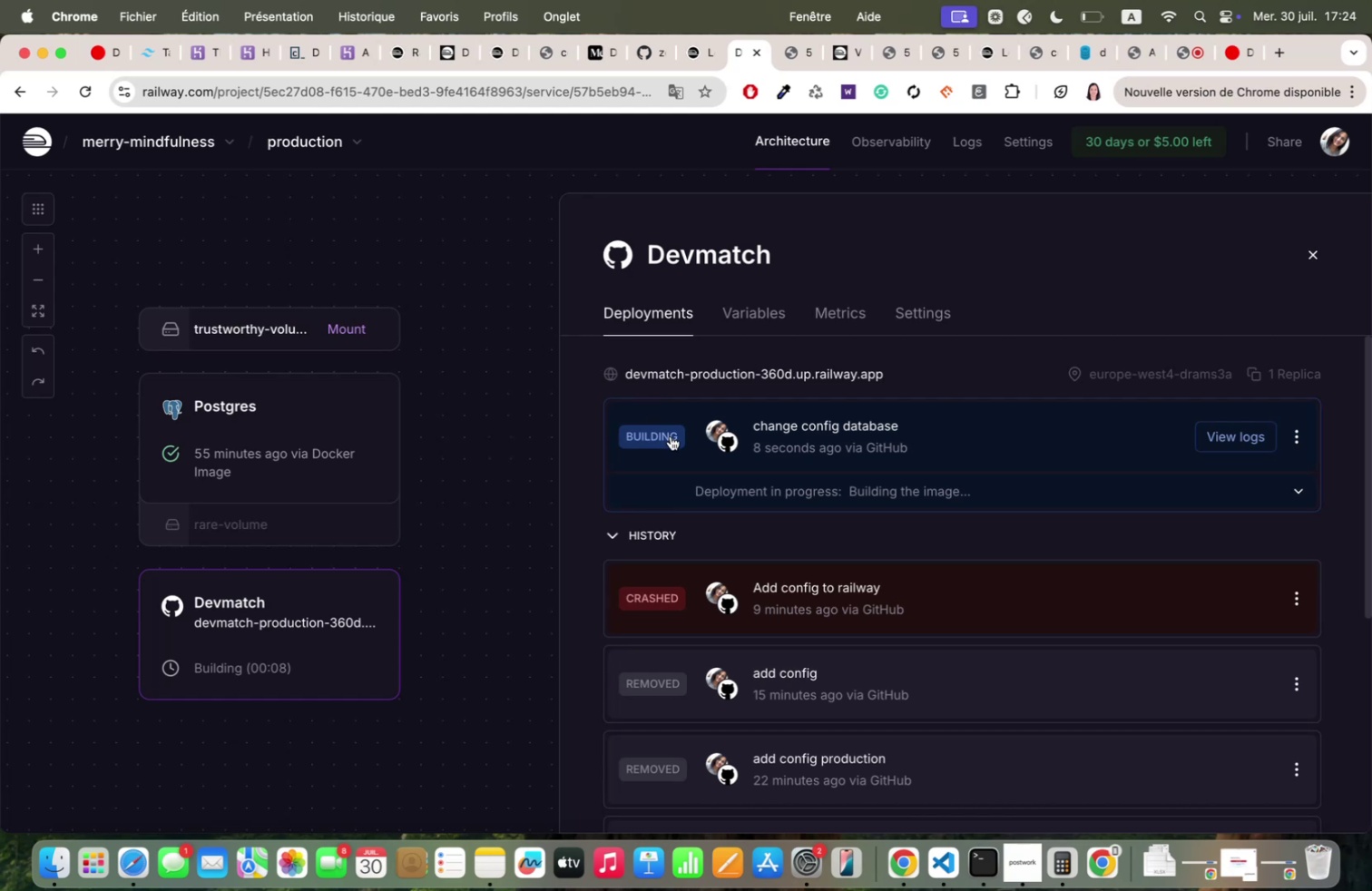 
left_click([664, 466])
 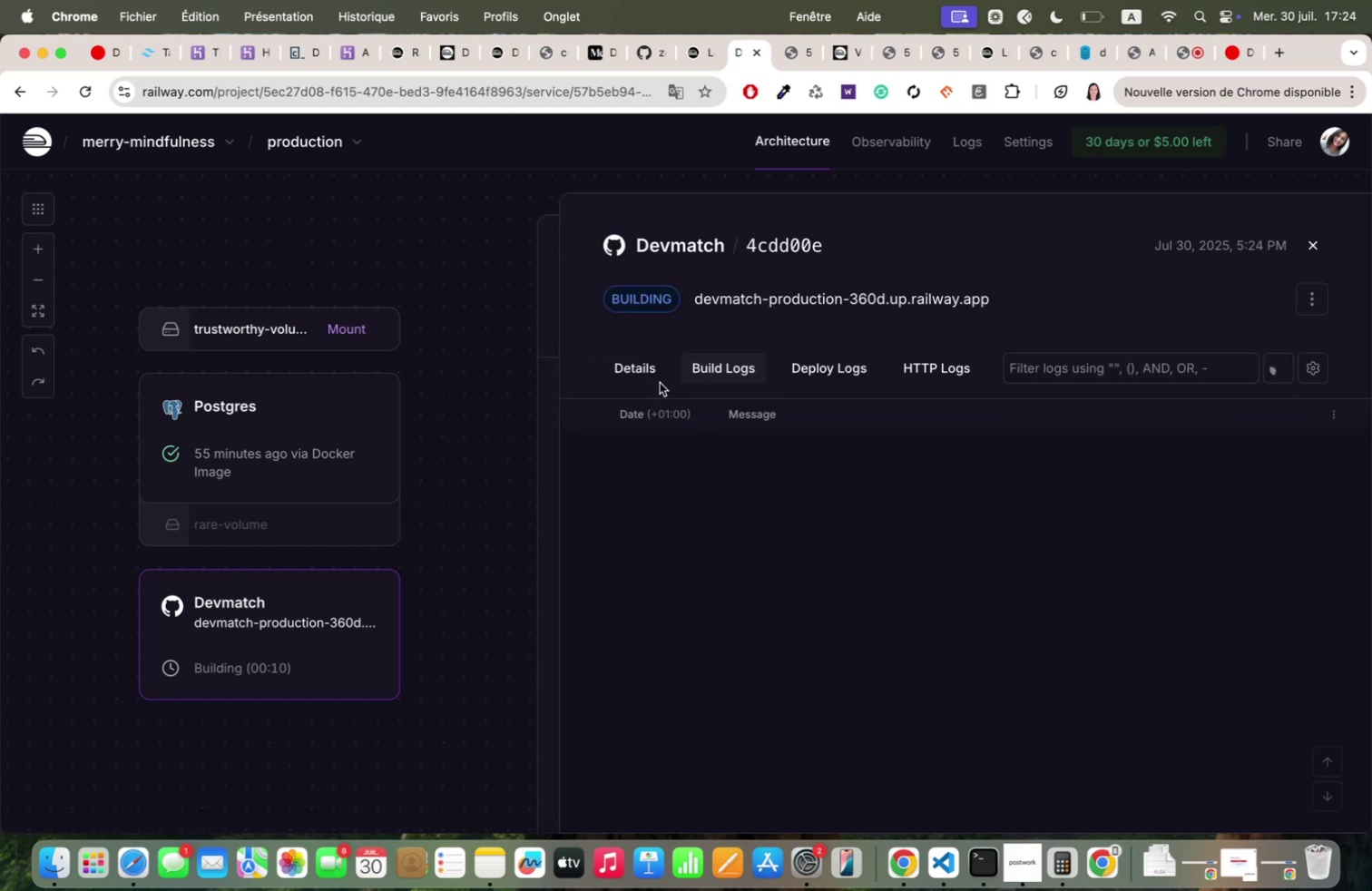 
left_click([627, 367])
 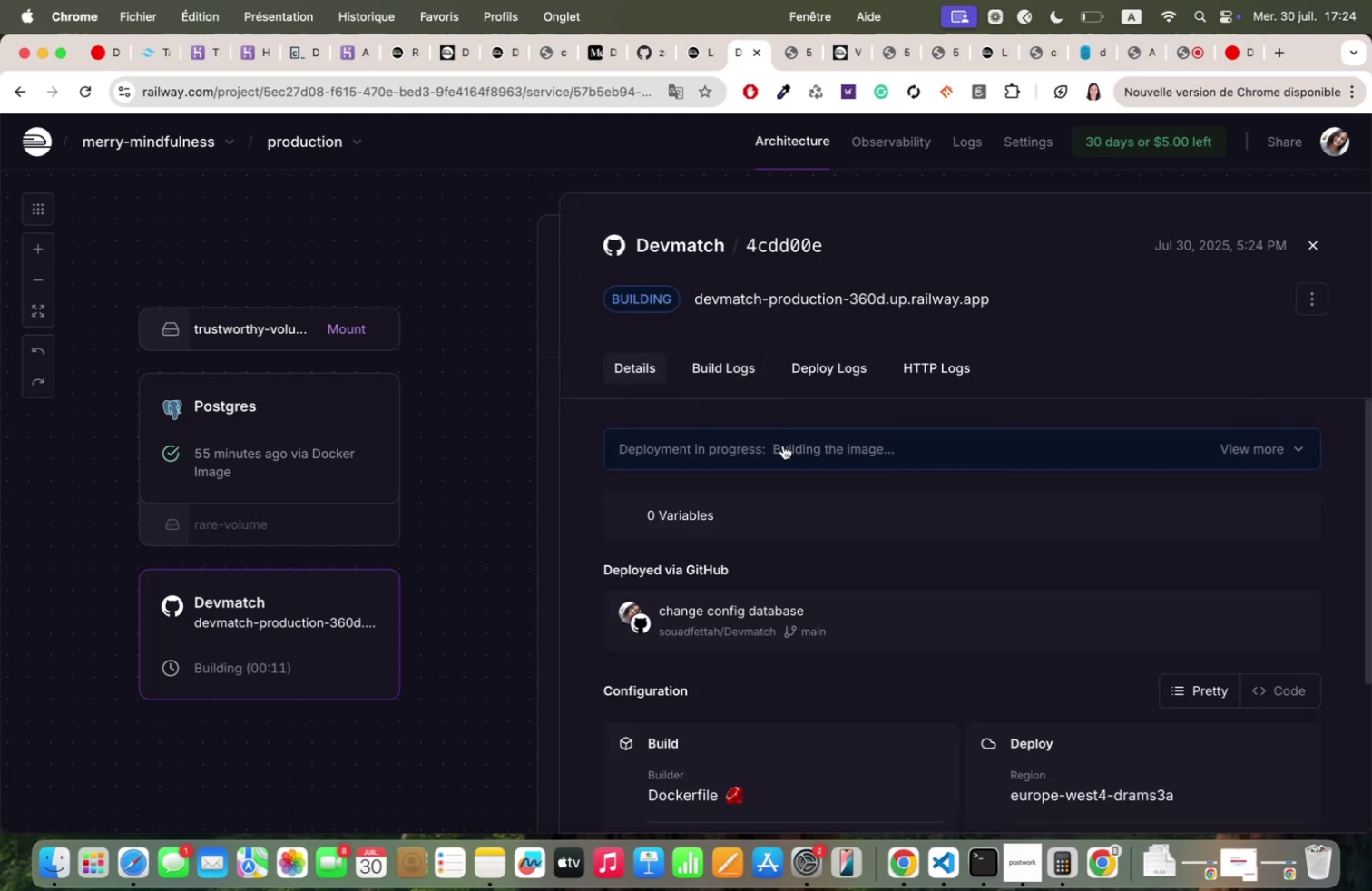 
left_click([783, 451])
 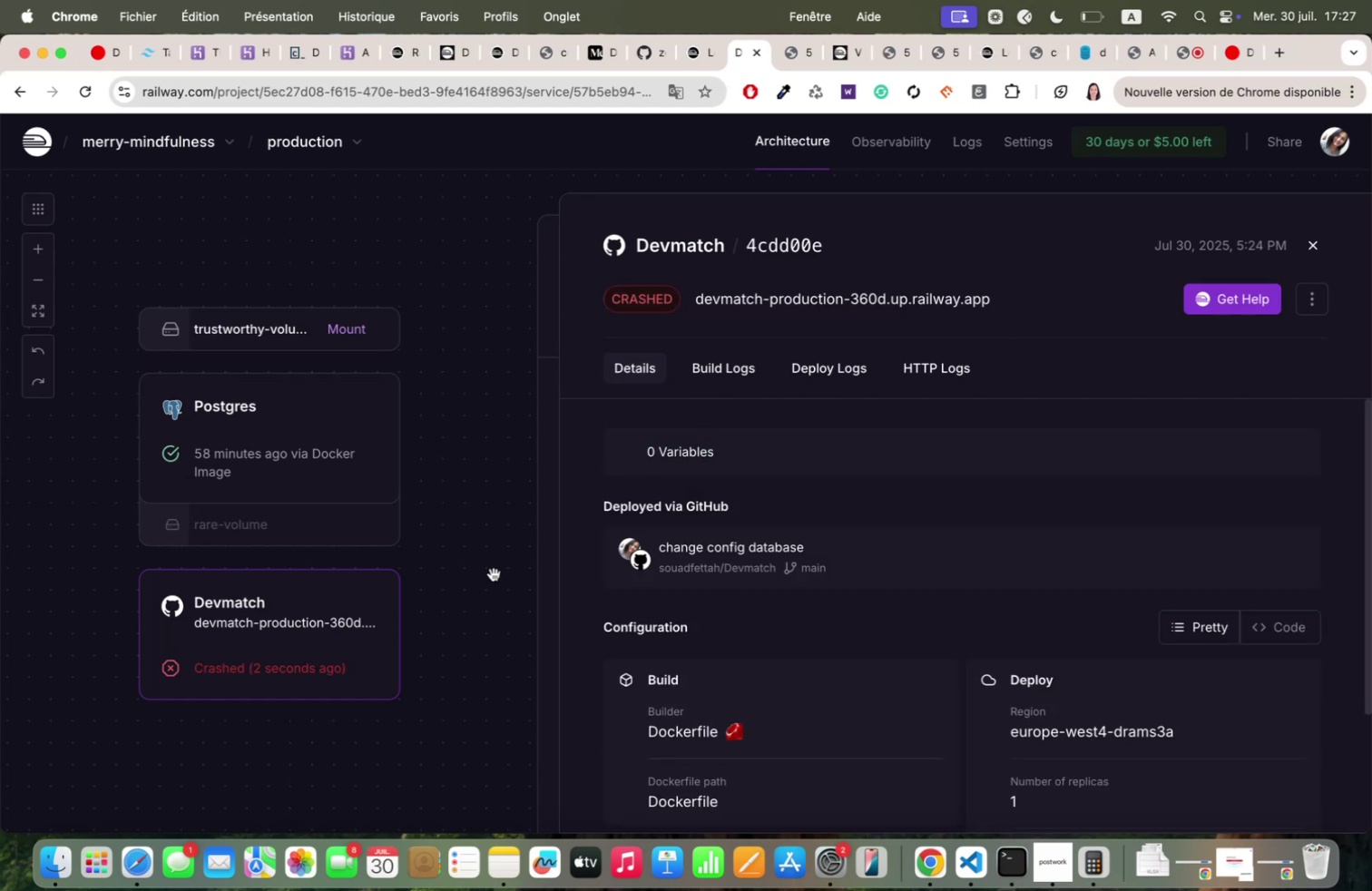 
wait(160.5)
 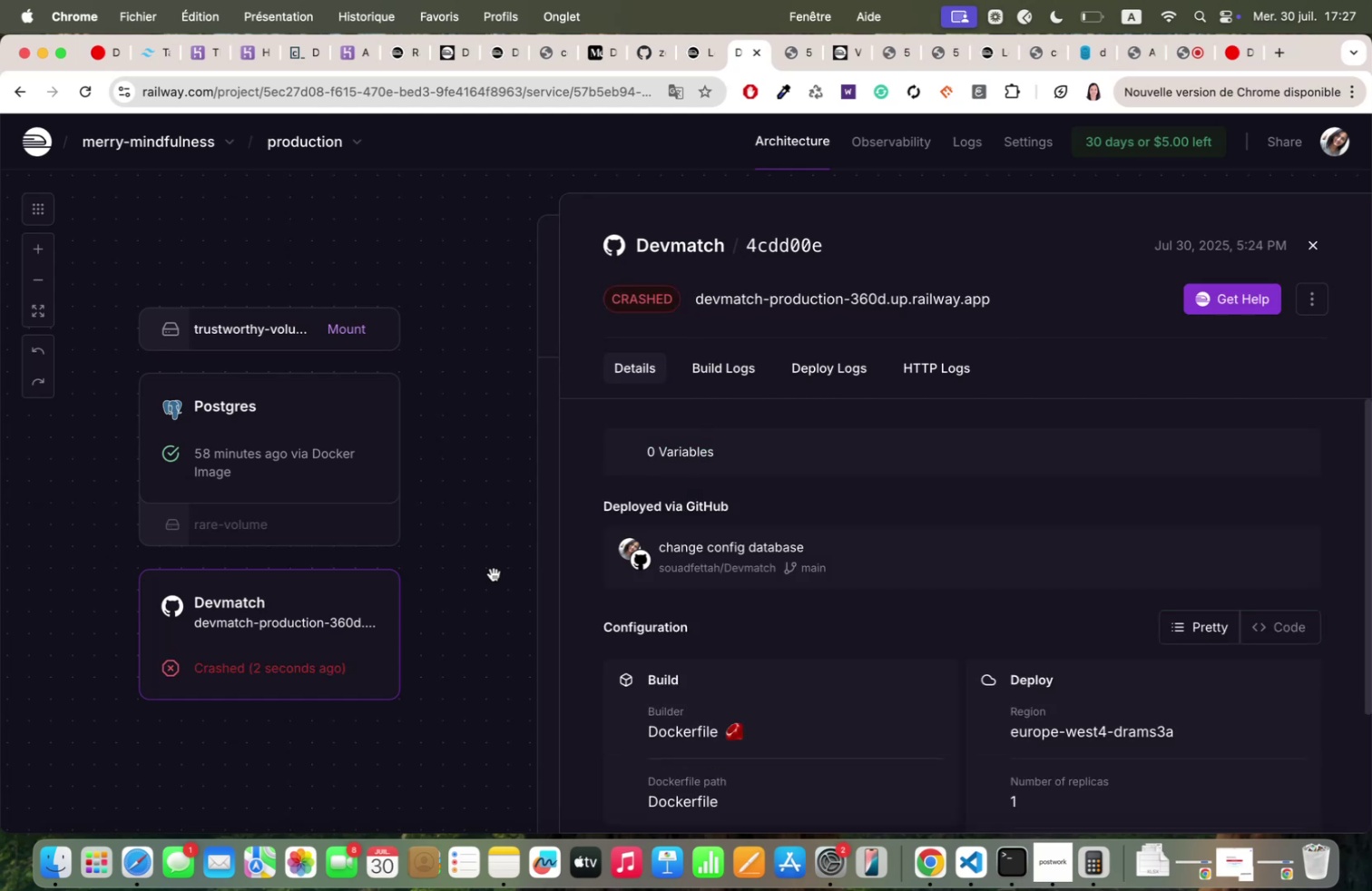 
left_click([819, 372])
 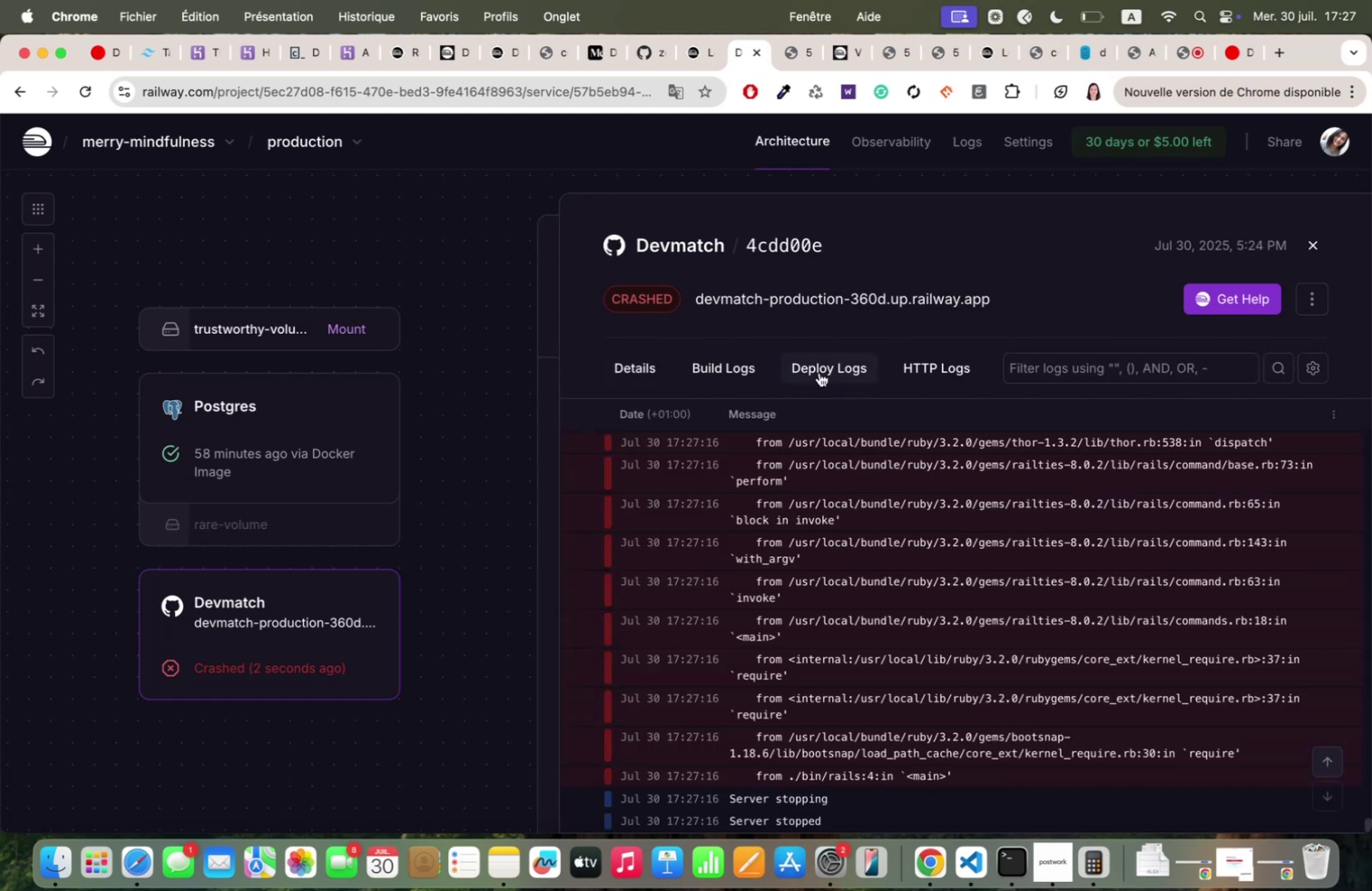 
scroll: coordinate [823, 646], scroll_direction: down, amount: 21.0
 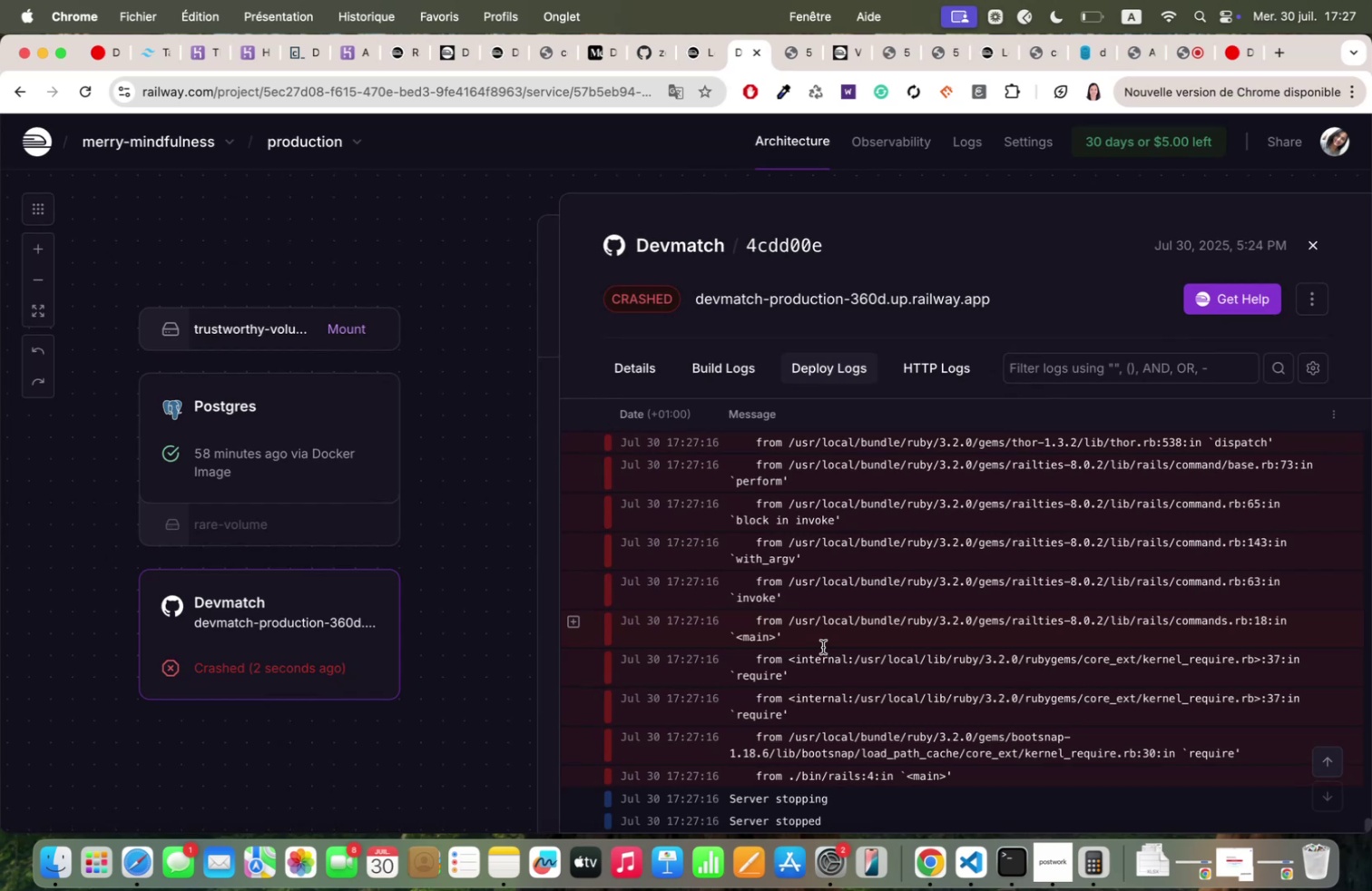 
scroll: coordinate [818, 664], scroll_direction: up, amount: 236.0
 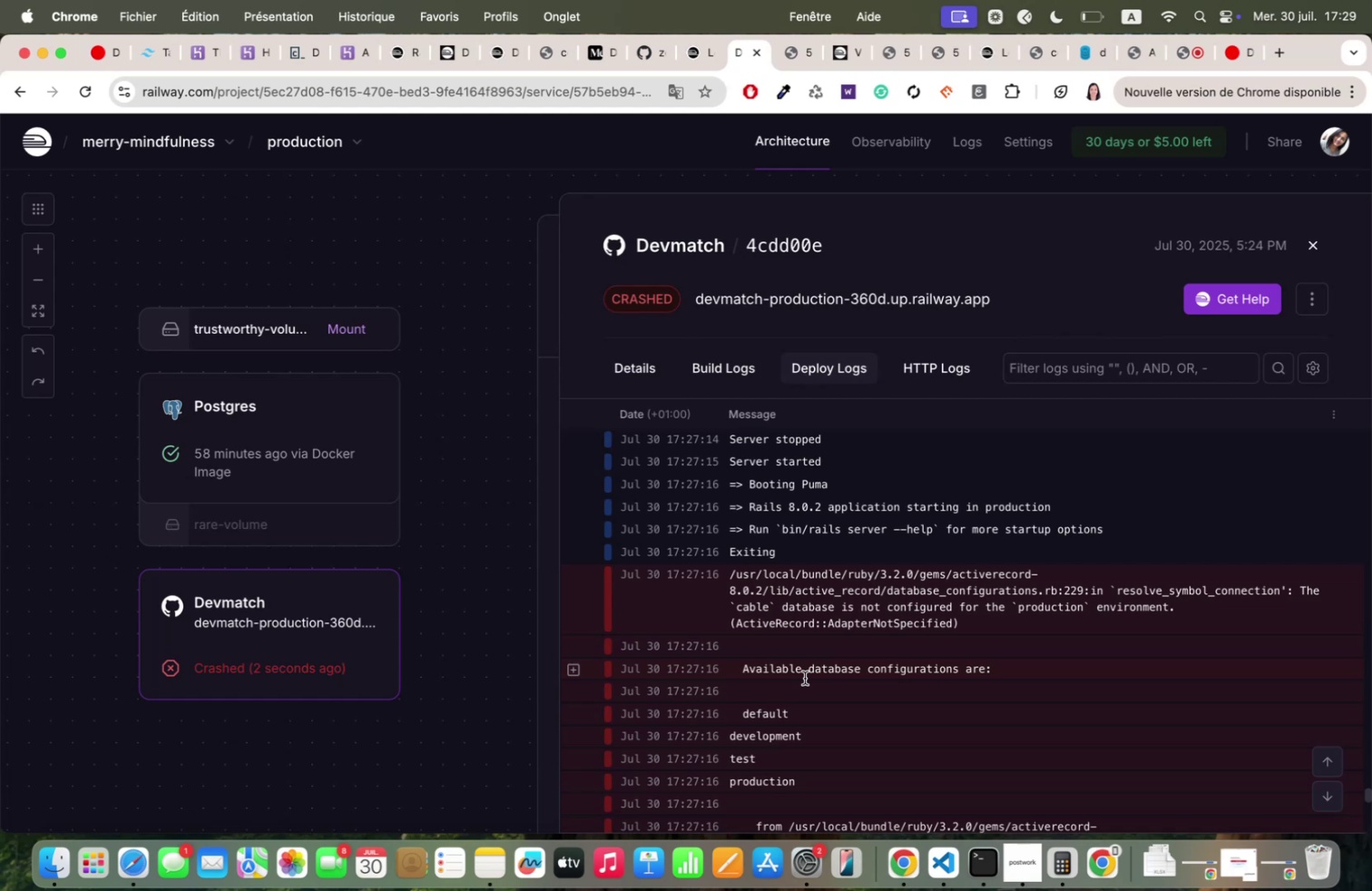 
wait(94.9)
 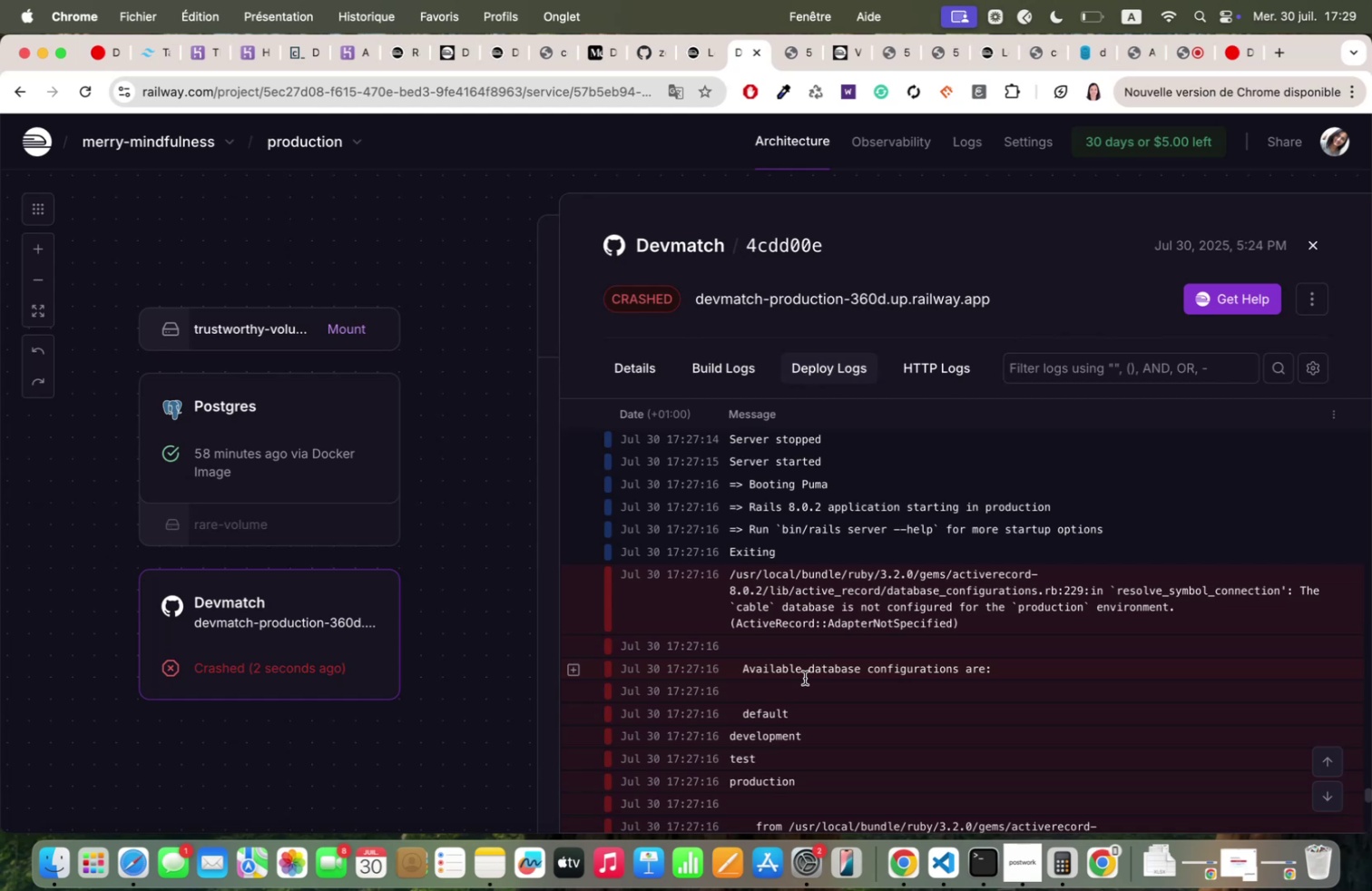 
left_click([1283, 44])
 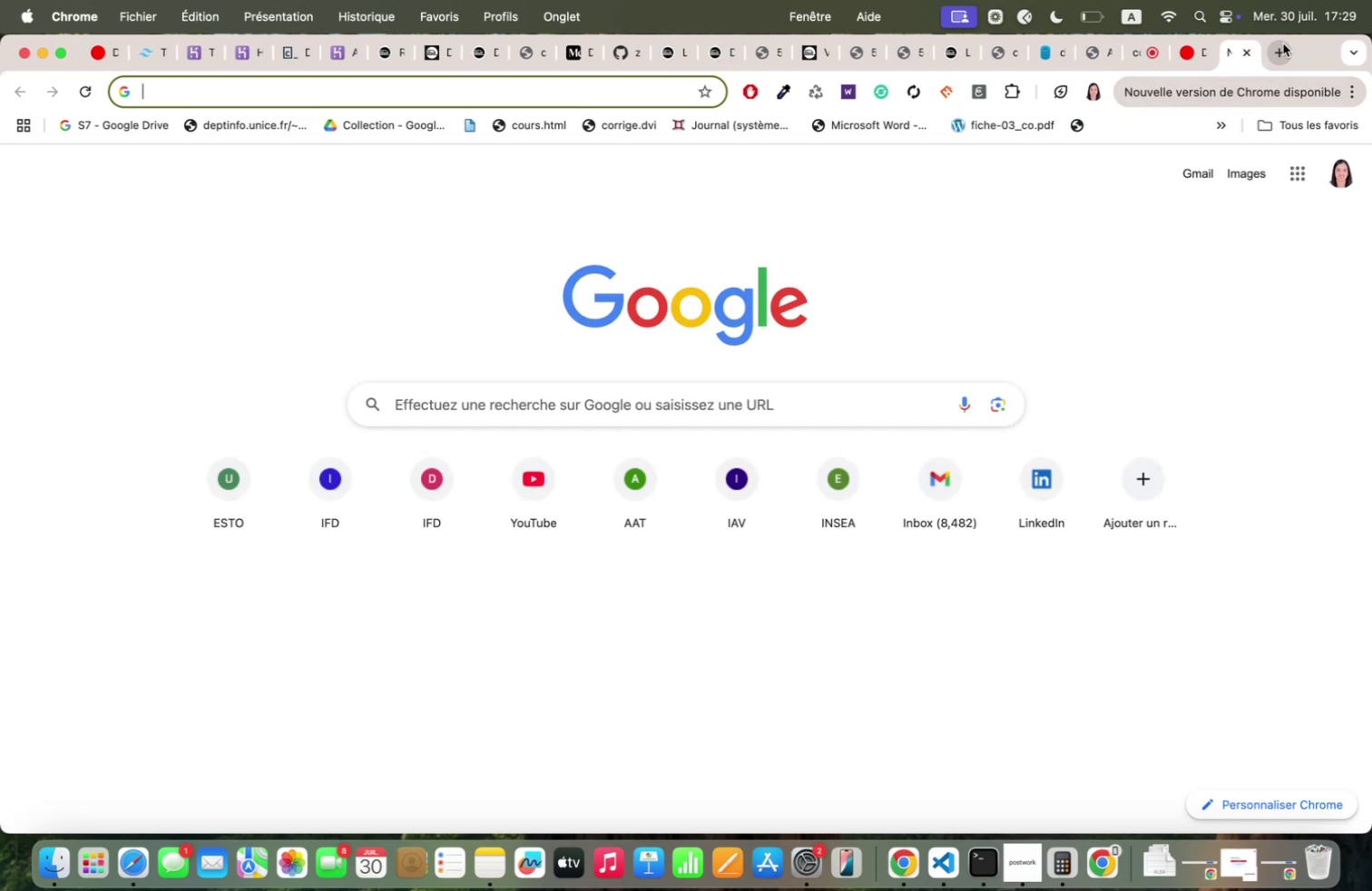 
type(dqb)
 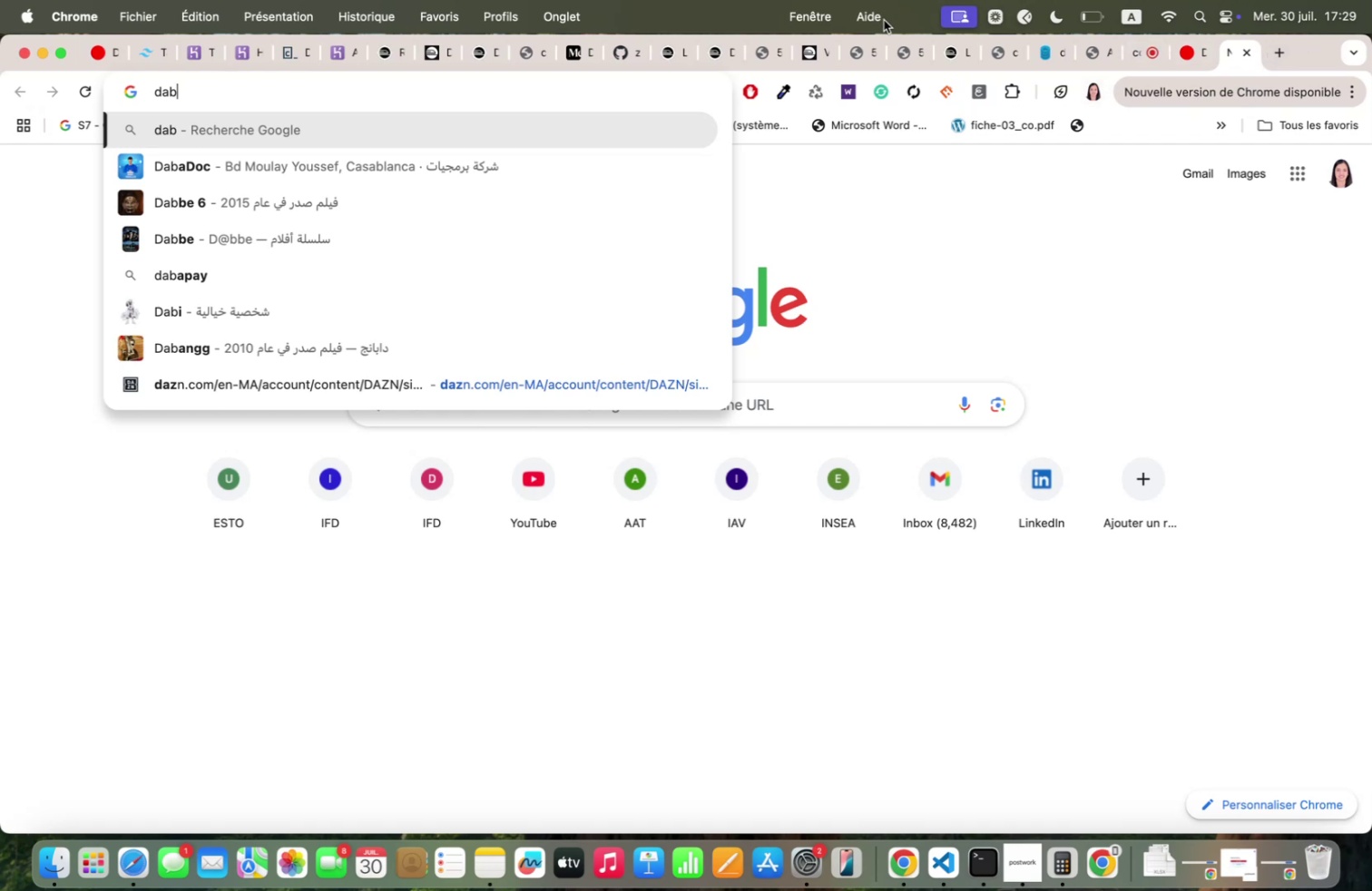 
left_click([948, 52])
 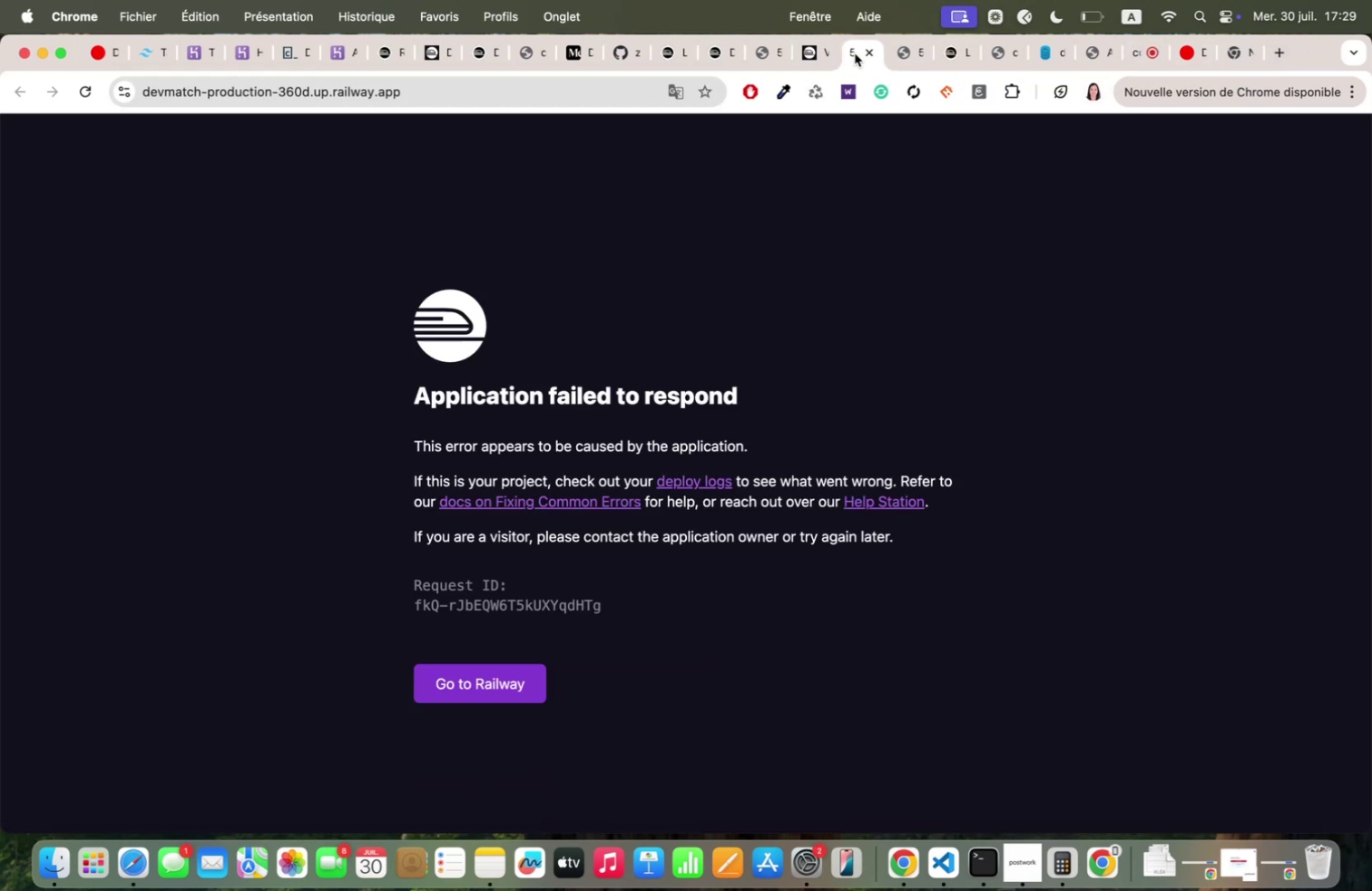 
left_click([902, 45])
 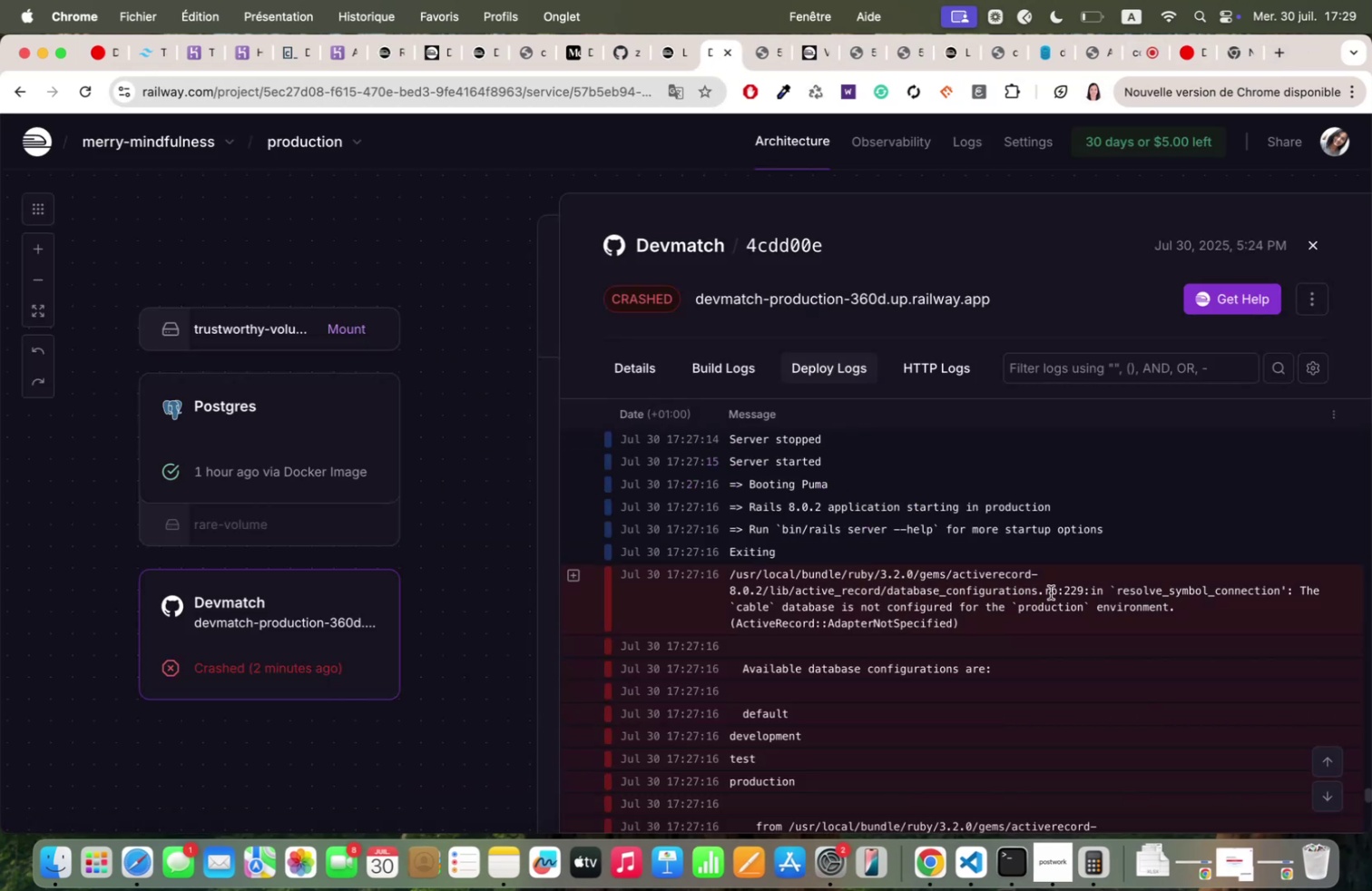 
left_click_drag(start_coordinate=[1107, 588], to_coordinate=[1167, 610])
 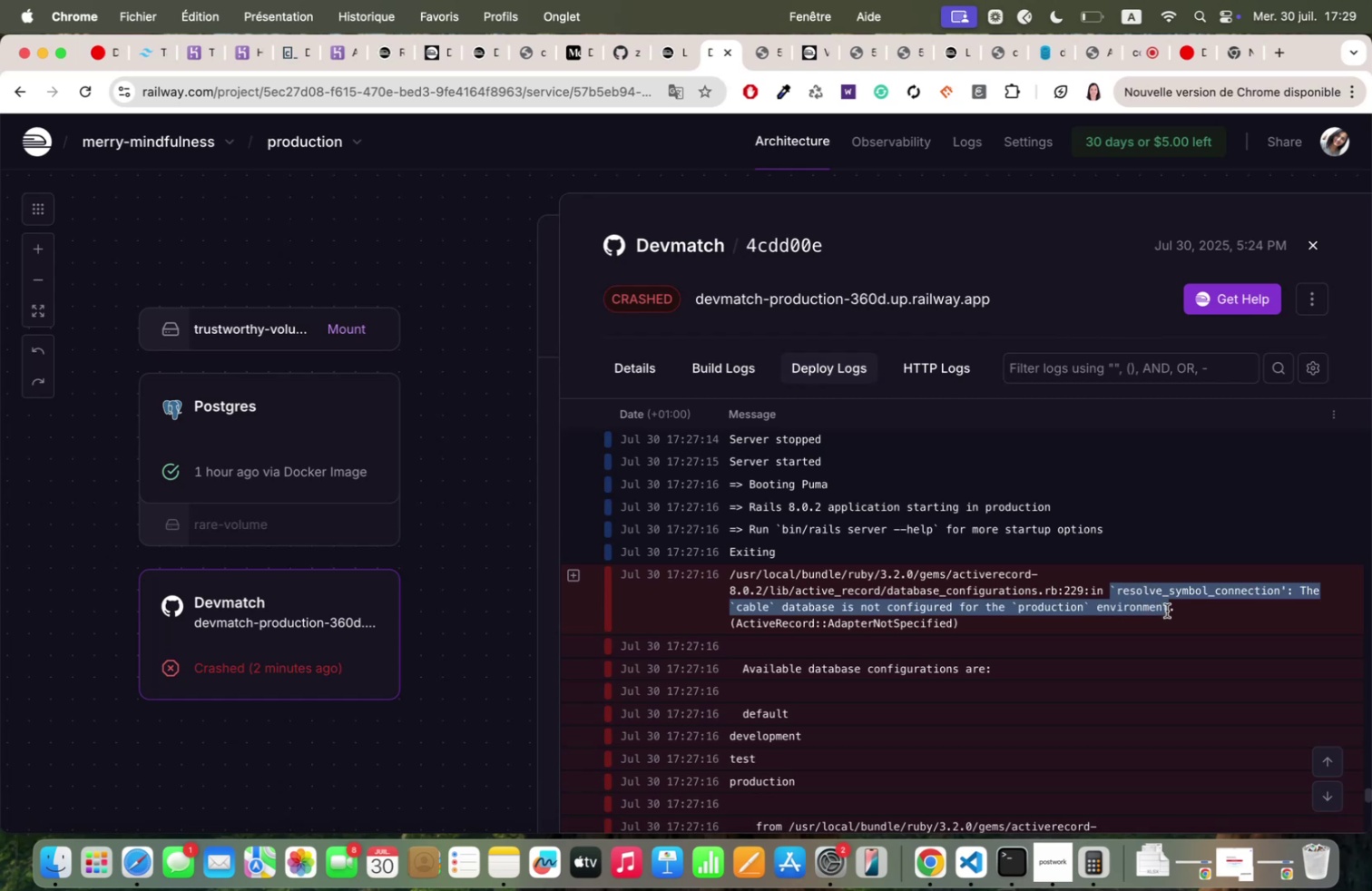 
key(Meta+C)
 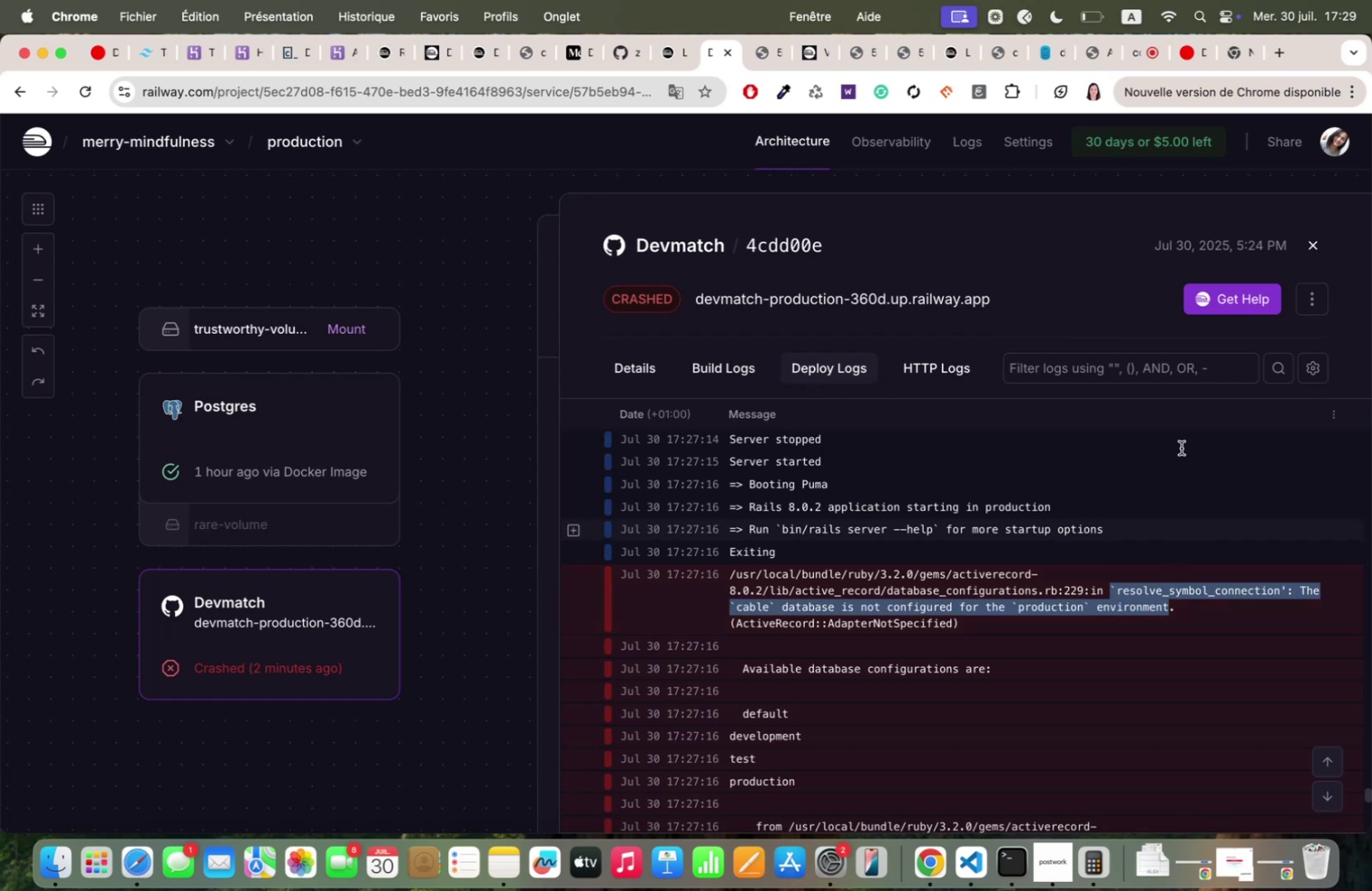 
key(Meta+C)
 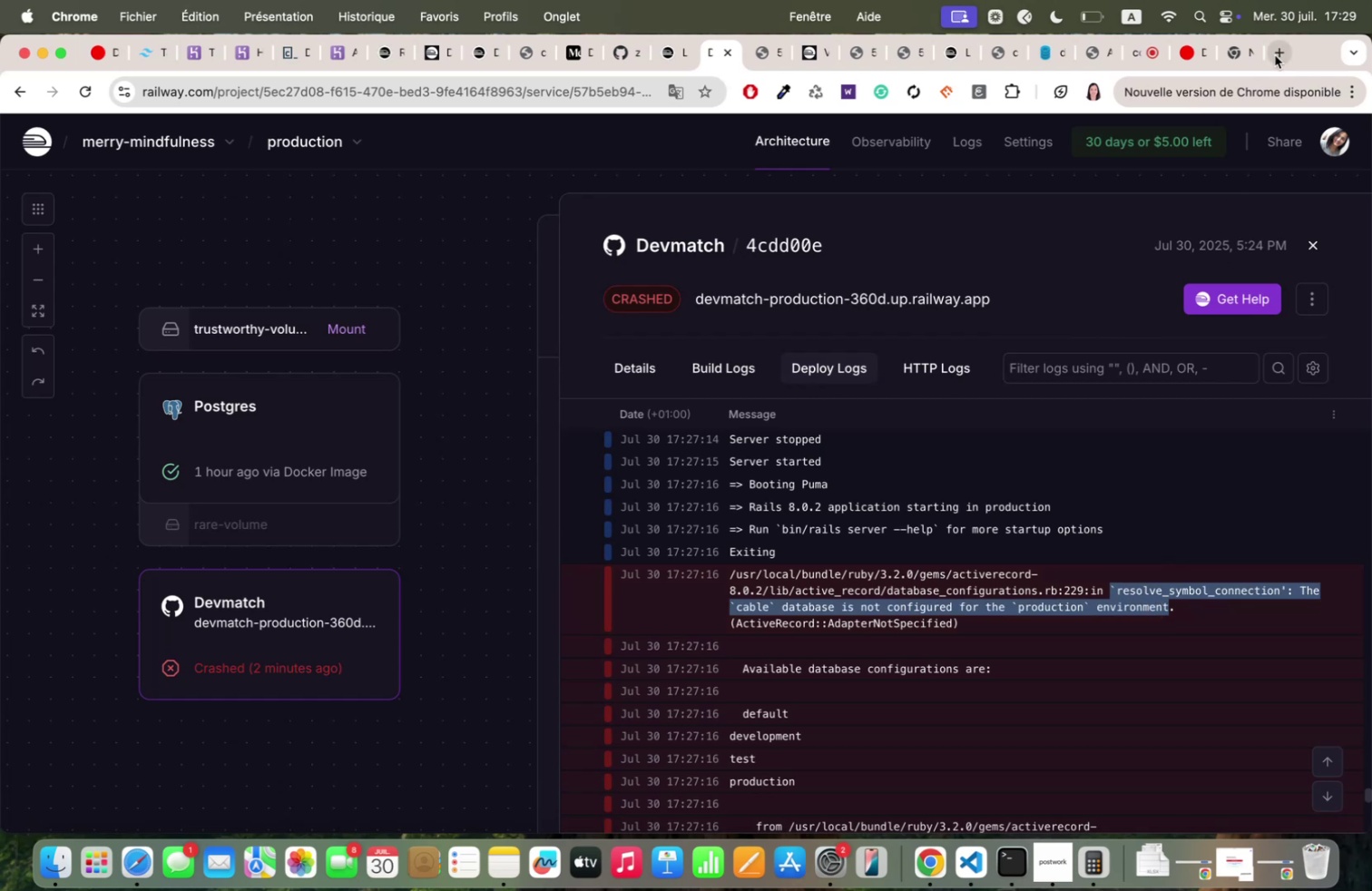 
key(Meta+V)
 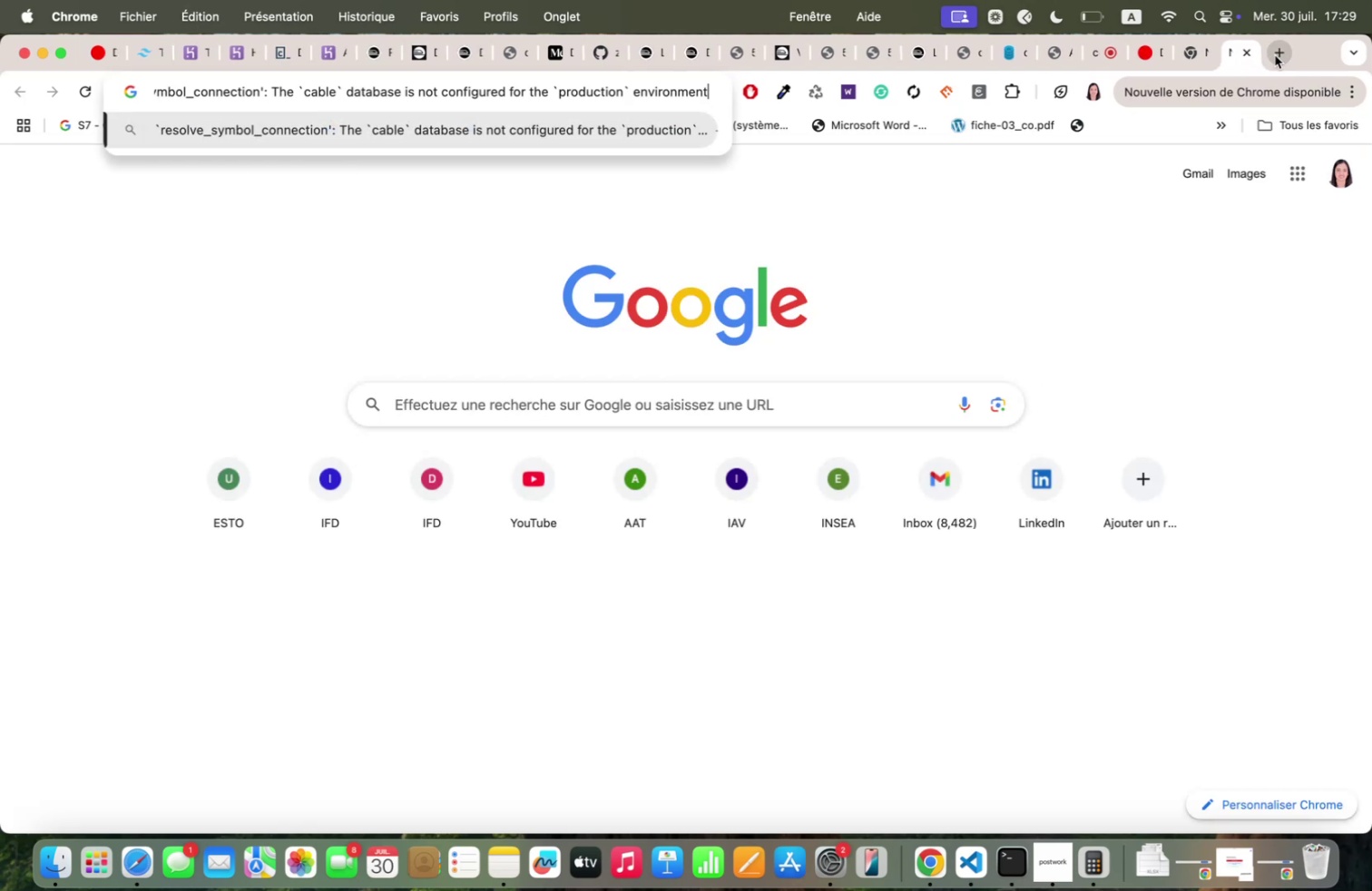 
key(Enter)
 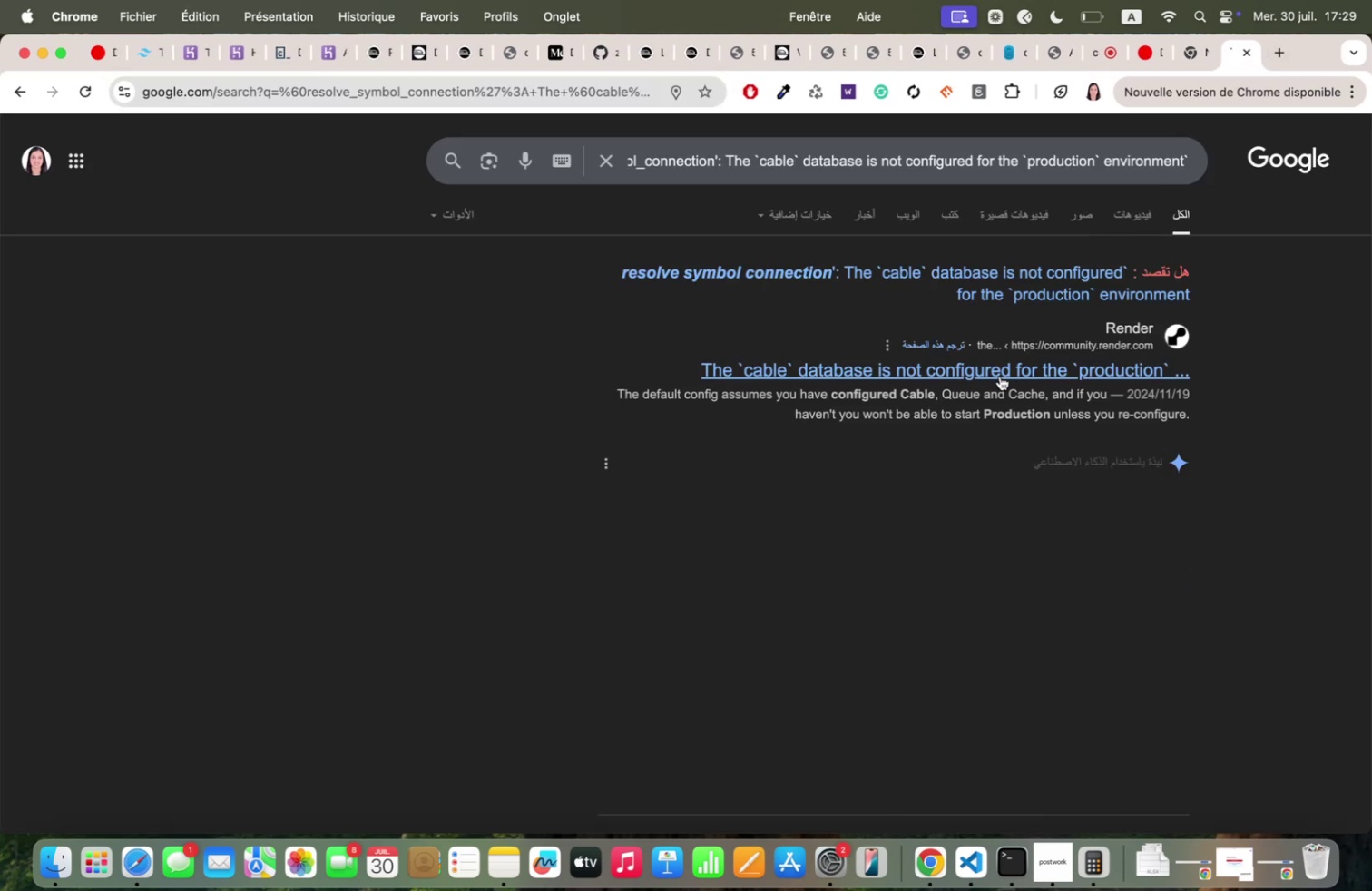 
left_click([1000, 376])
 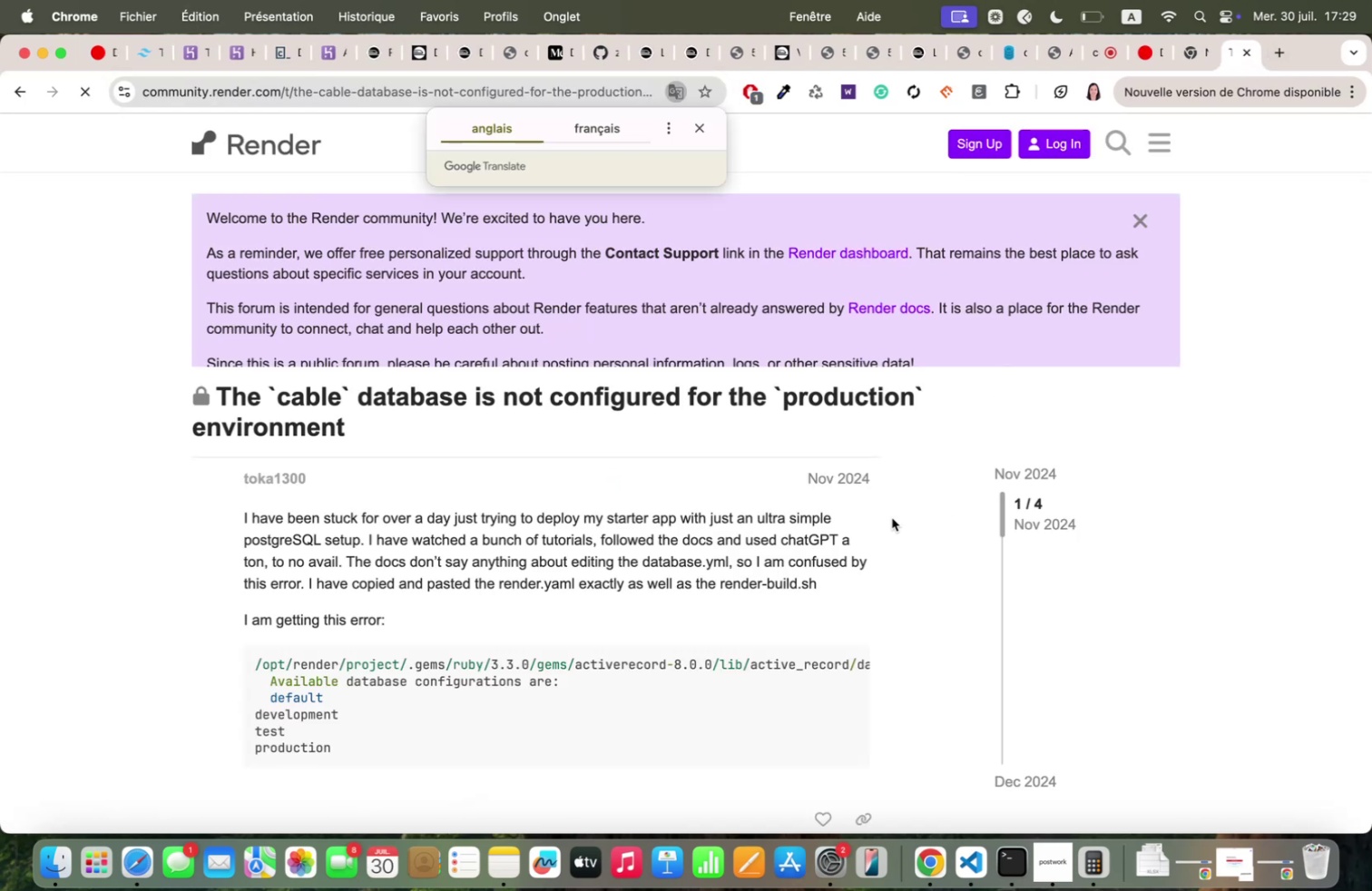 
scroll: coordinate [892, 516], scroll_direction: down, amount: 40.0
 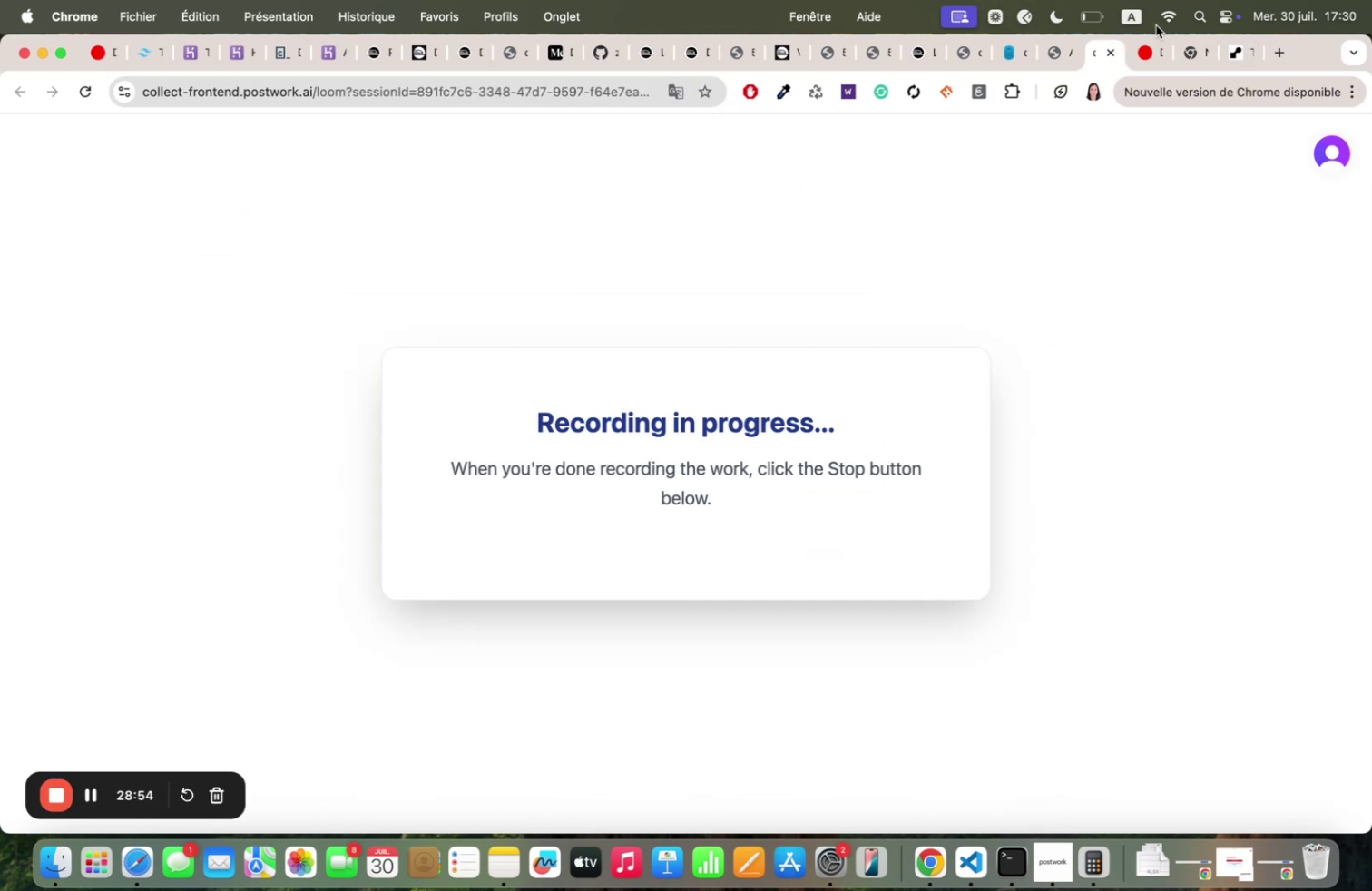 
left_click([1238, 44])
 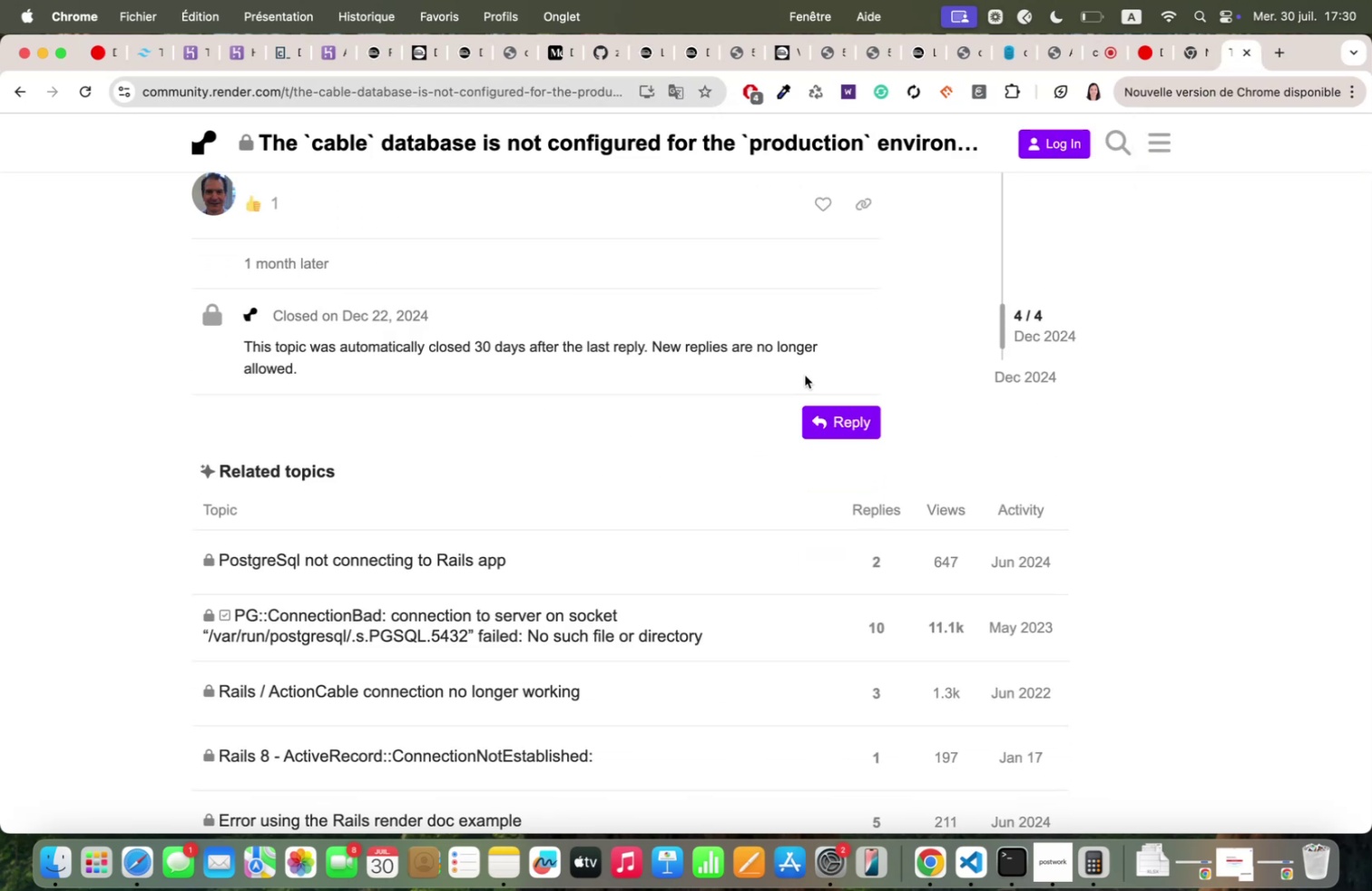 
scroll: coordinate [805, 375], scroll_direction: up, amount: 15.0
 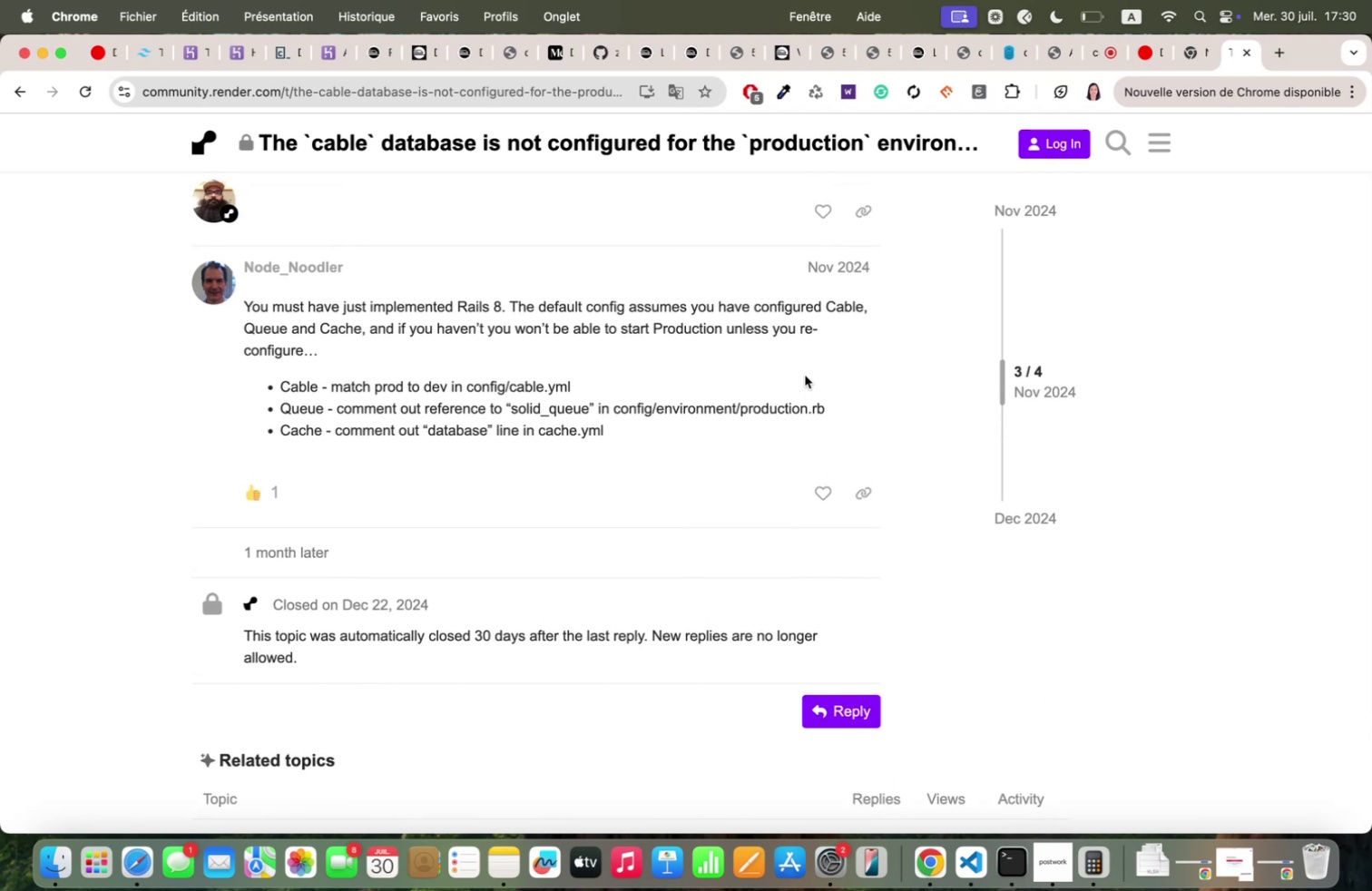 
wait(7.52)
 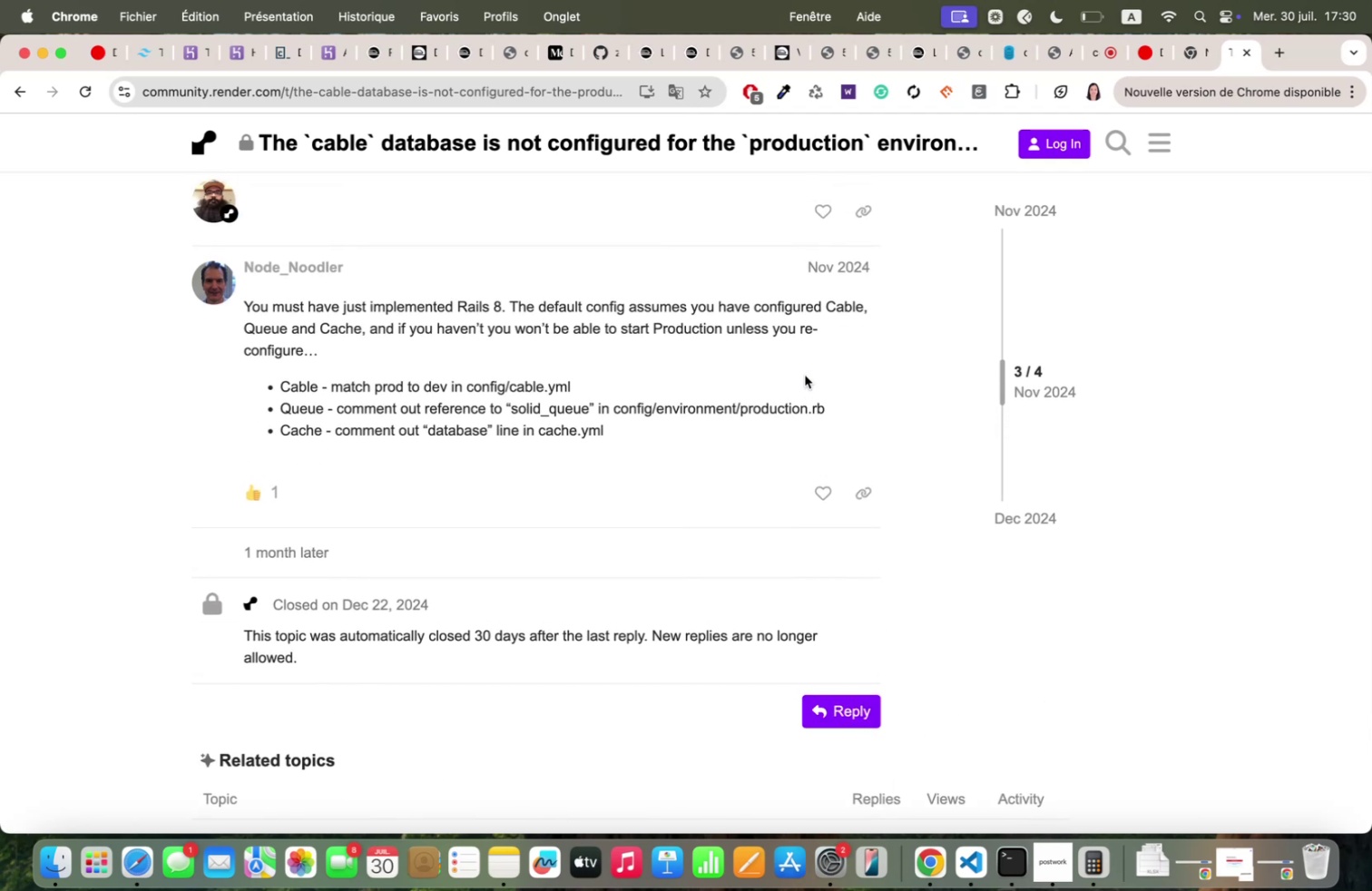 
scroll: coordinate [805, 375], scroll_direction: down, amount: 3.0
 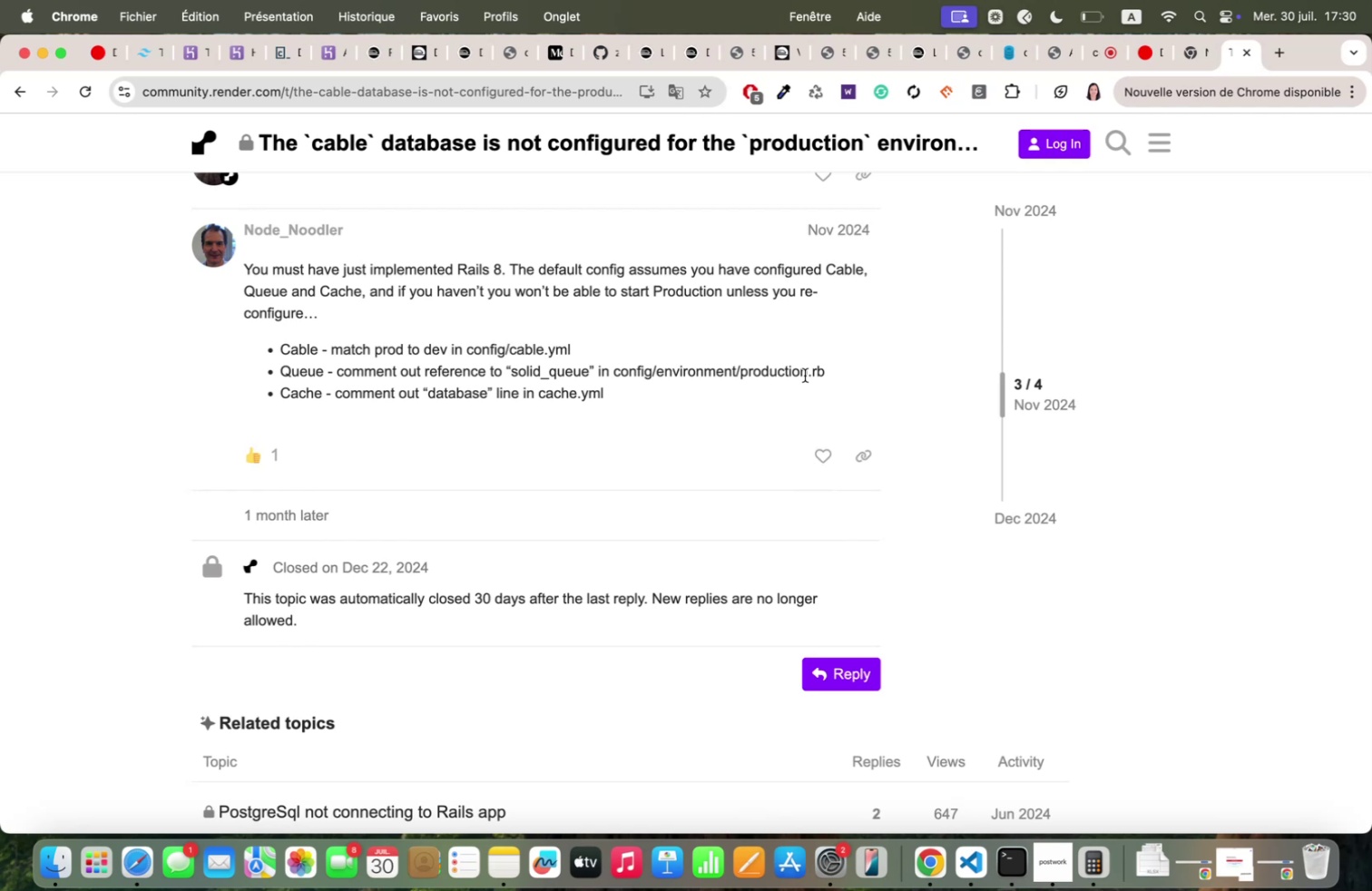 
scroll: coordinate [877, 495], scroll_direction: up, amount: 60.0
 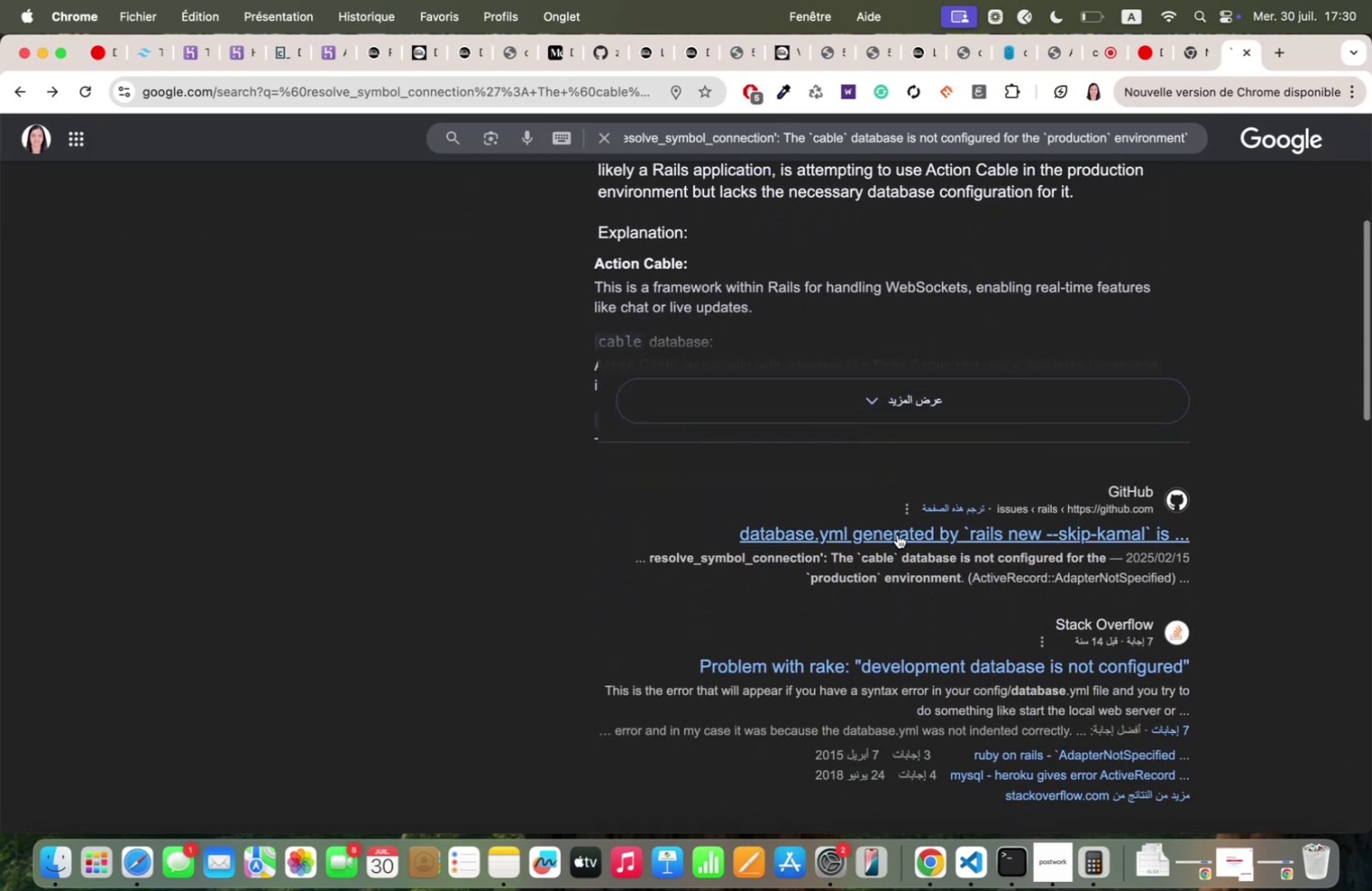 
left_click([897, 534])
 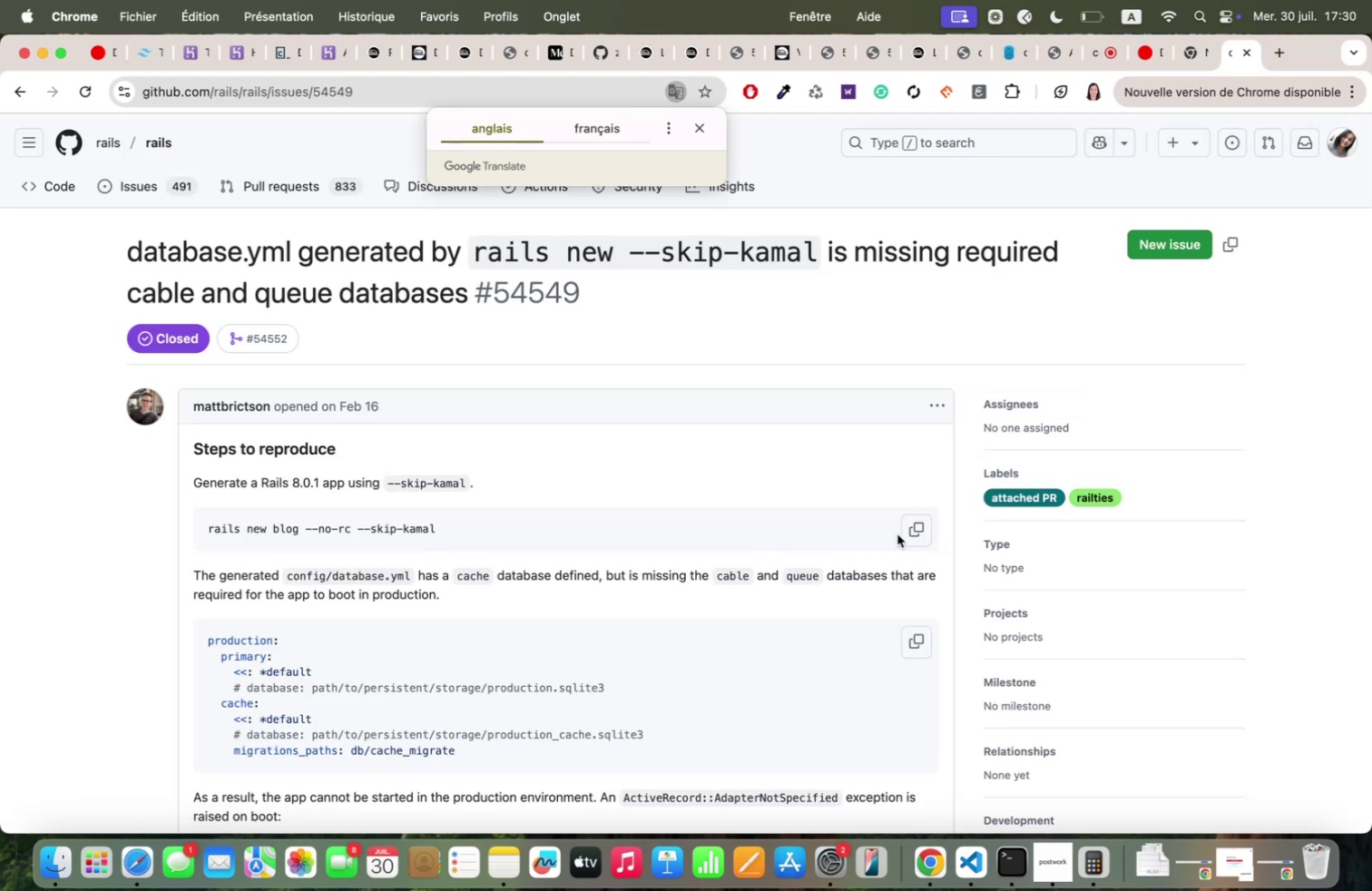 
scroll: coordinate [795, 589], scroll_direction: down, amount: 50.0
 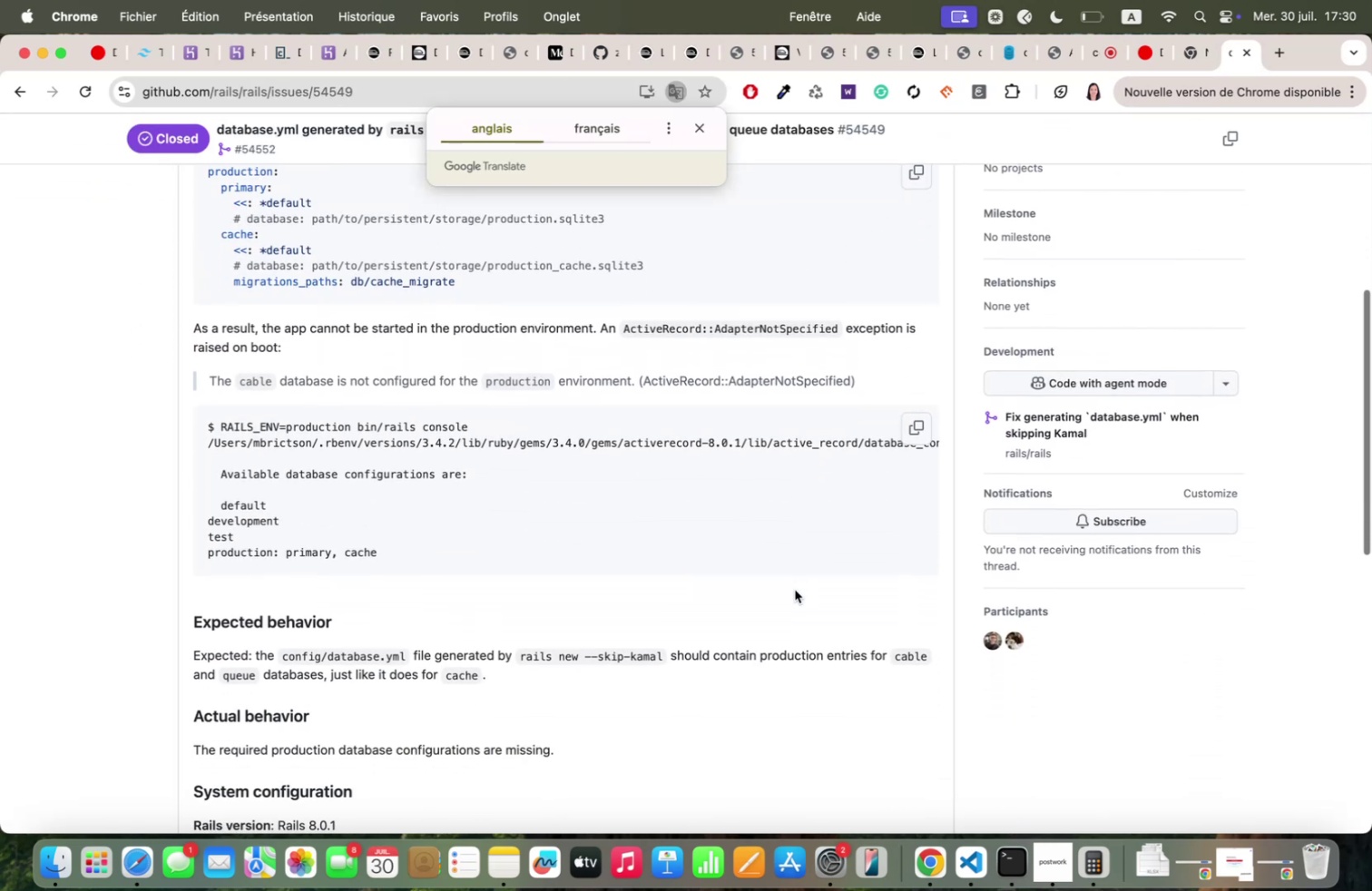 
scroll: coordinate [795, 589], scroll_direction: up, amount: 76.0
 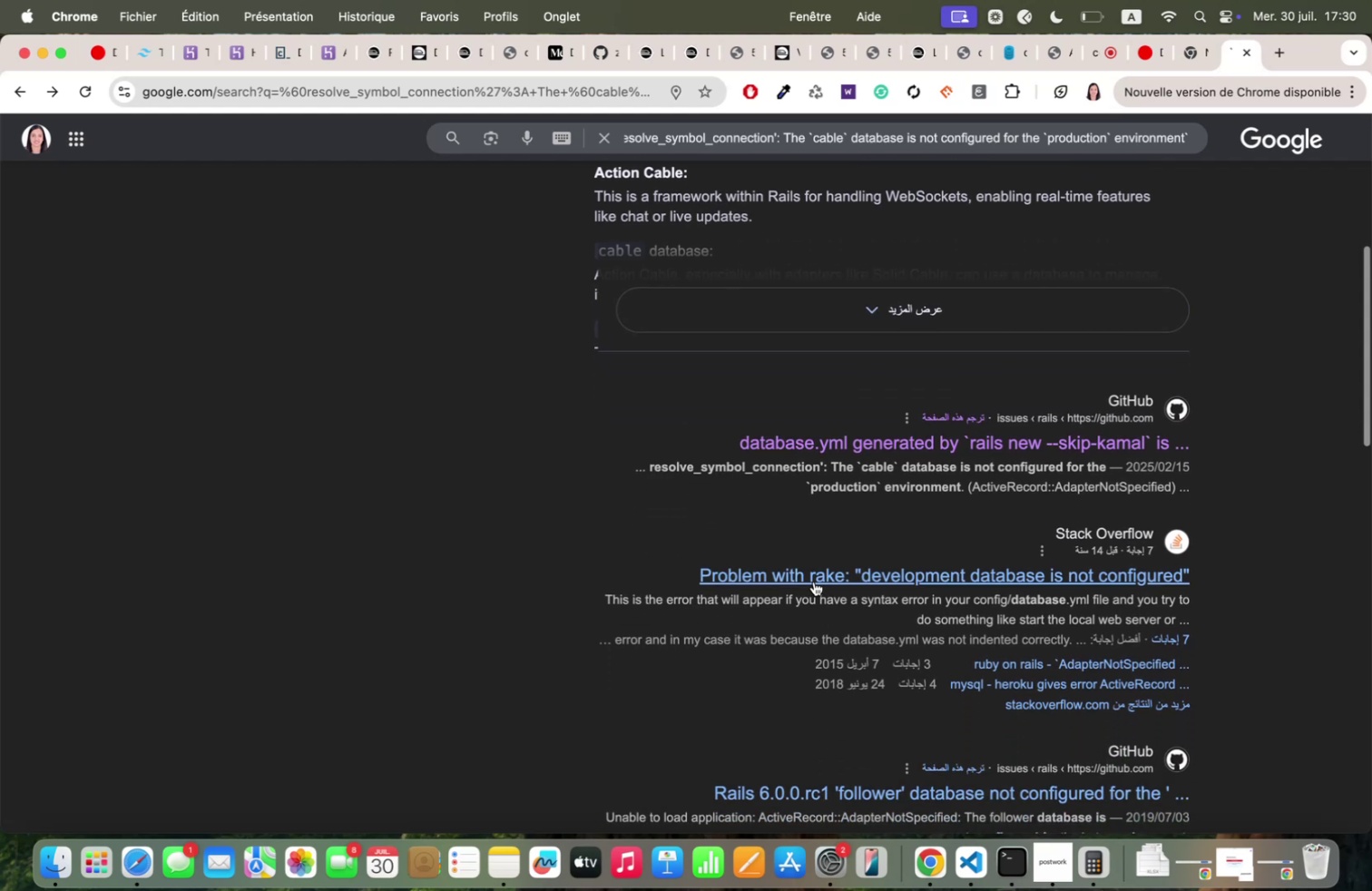 
left_click([814, 581])
 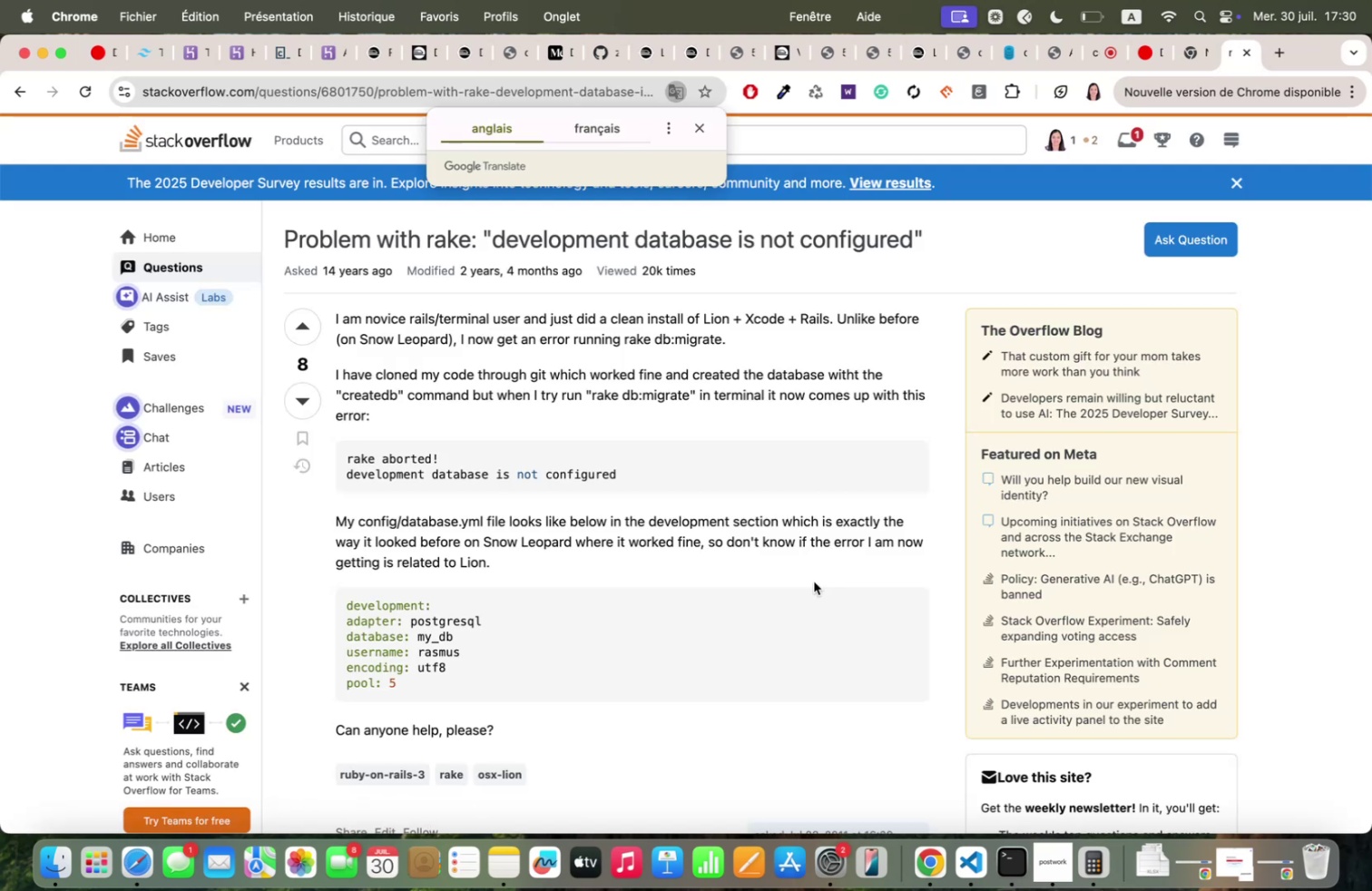 
scroll: coordinate [814, 581], scroll_direction: down, amount: 14.0
 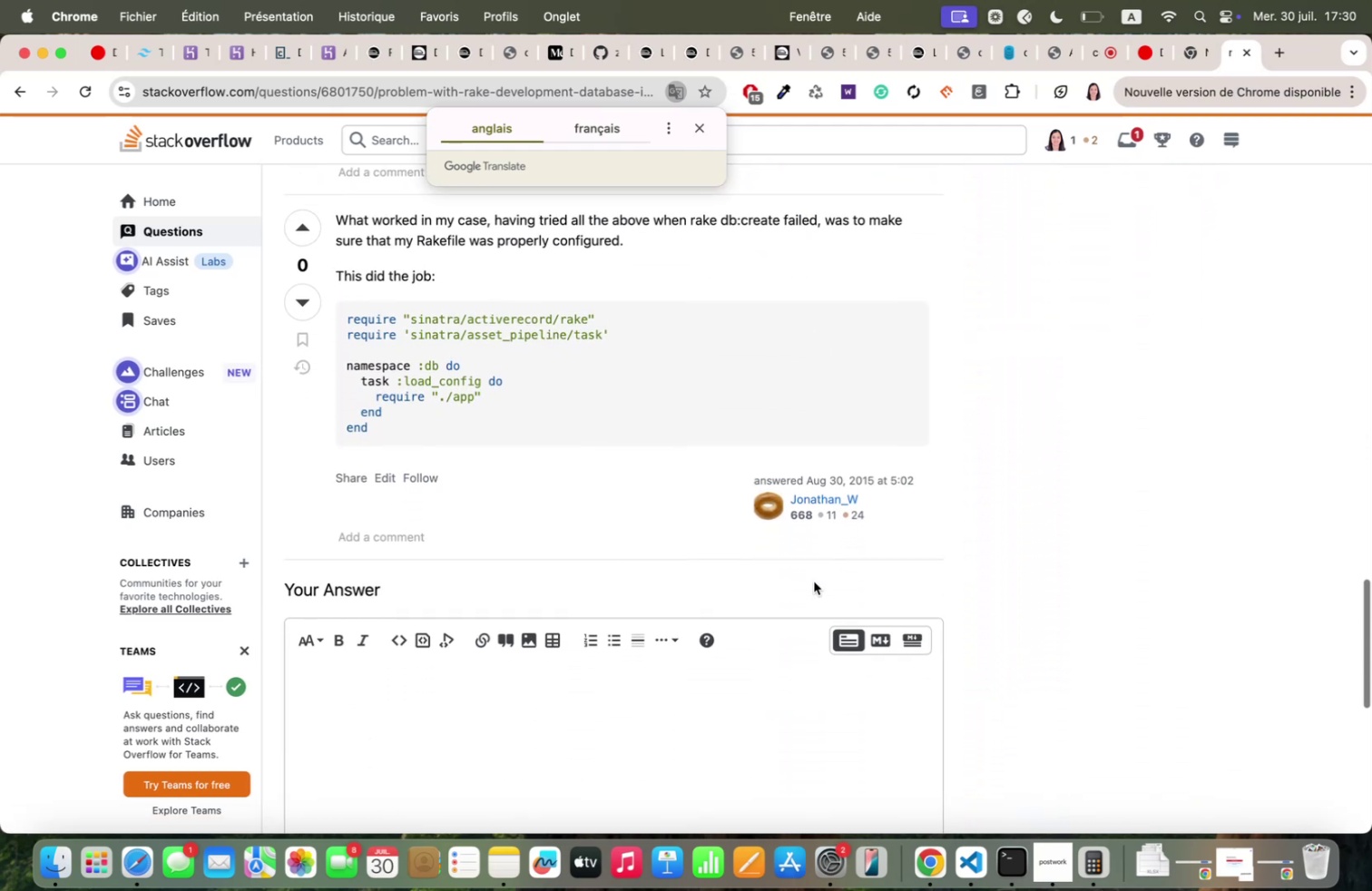 
scroll: coordinate [814, 581], scroll_direction: up, amount: 45.0
 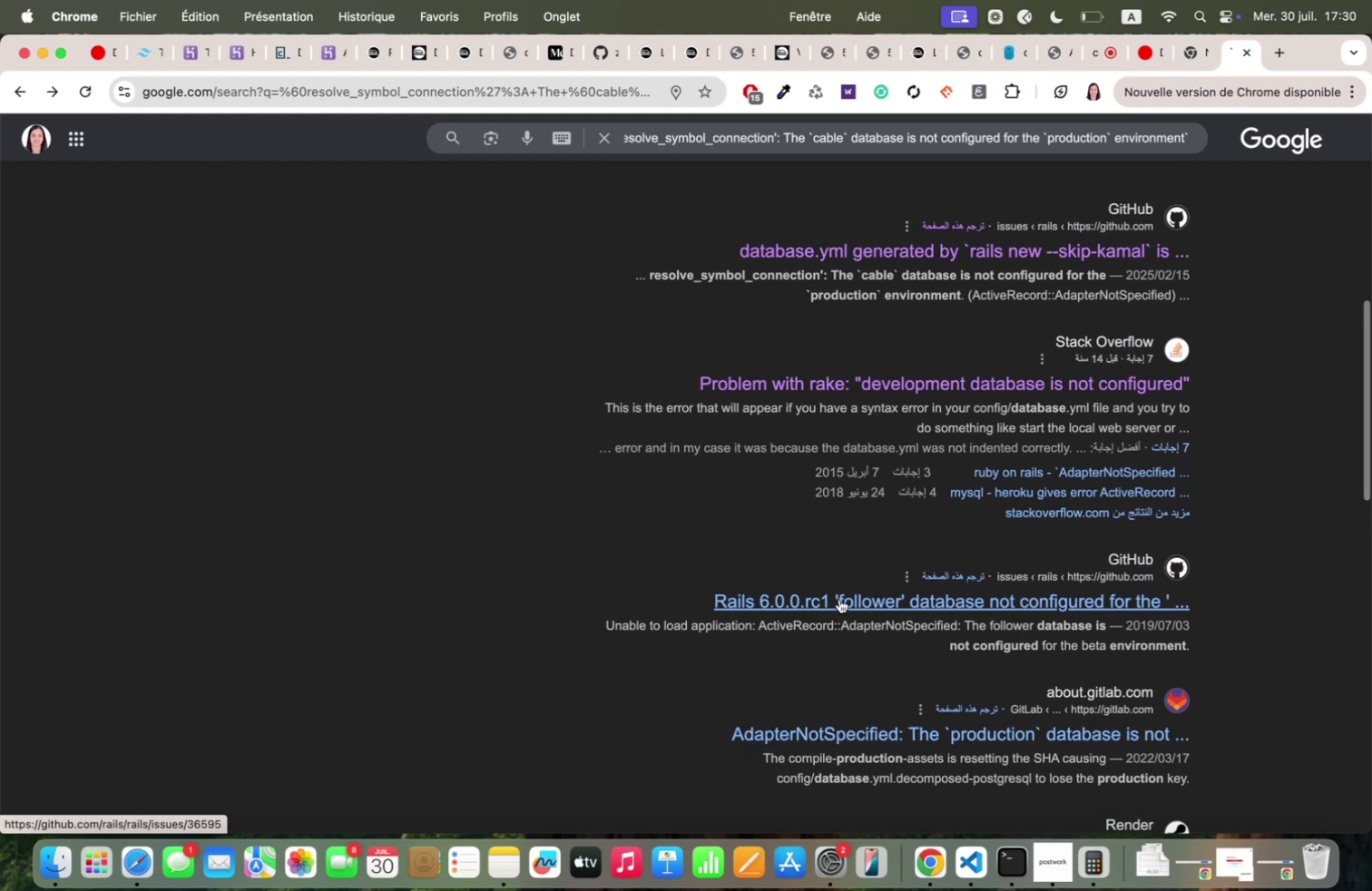 
left_click([839, 598])
 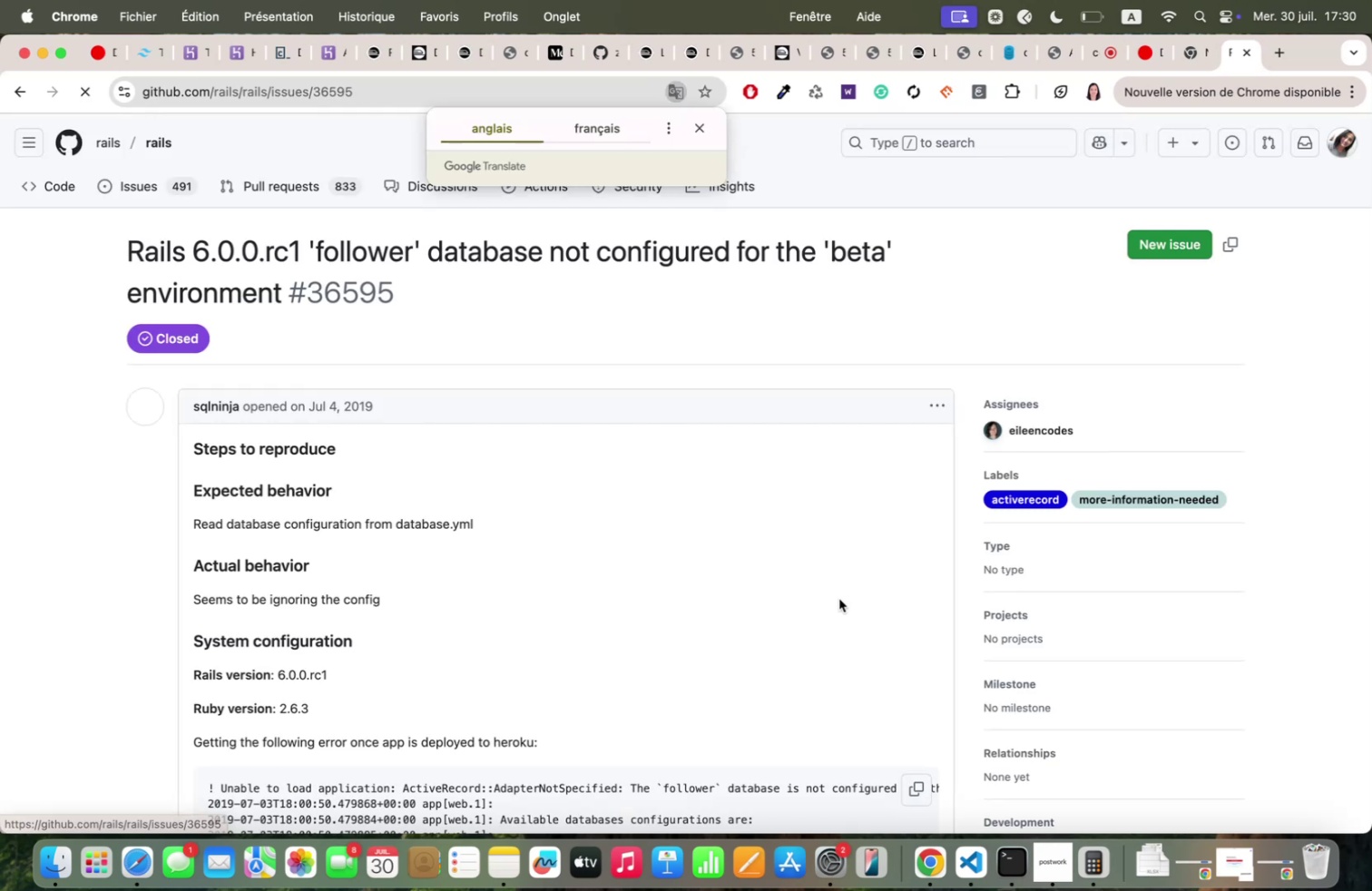 
scroll: coordinate [818, 161], scroll_direction: up, amount: 154.0
 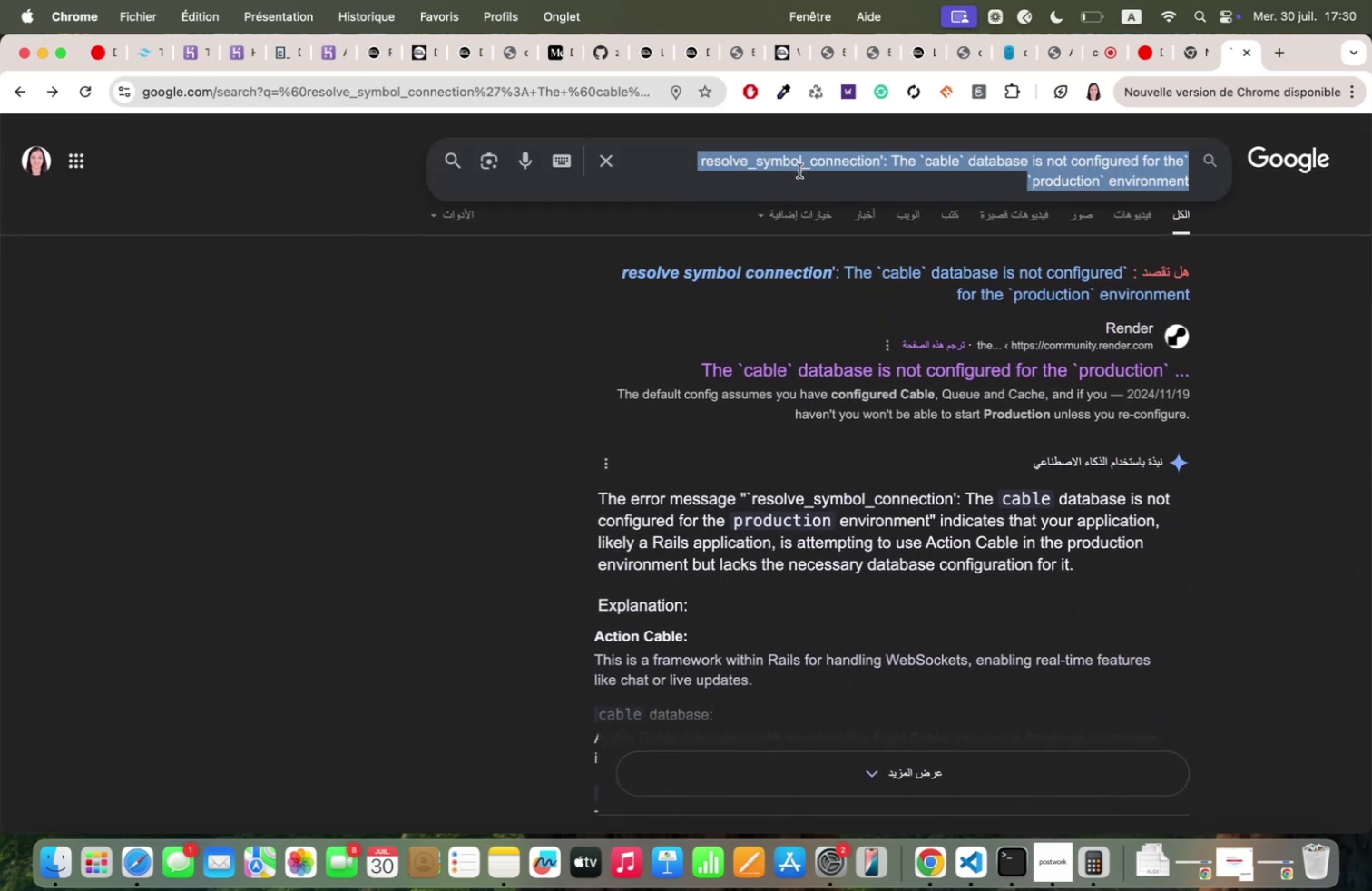 
type(cqble dqtqbqse in productionr )
key(Backspace)
key(Backspace)
type( rqils)
 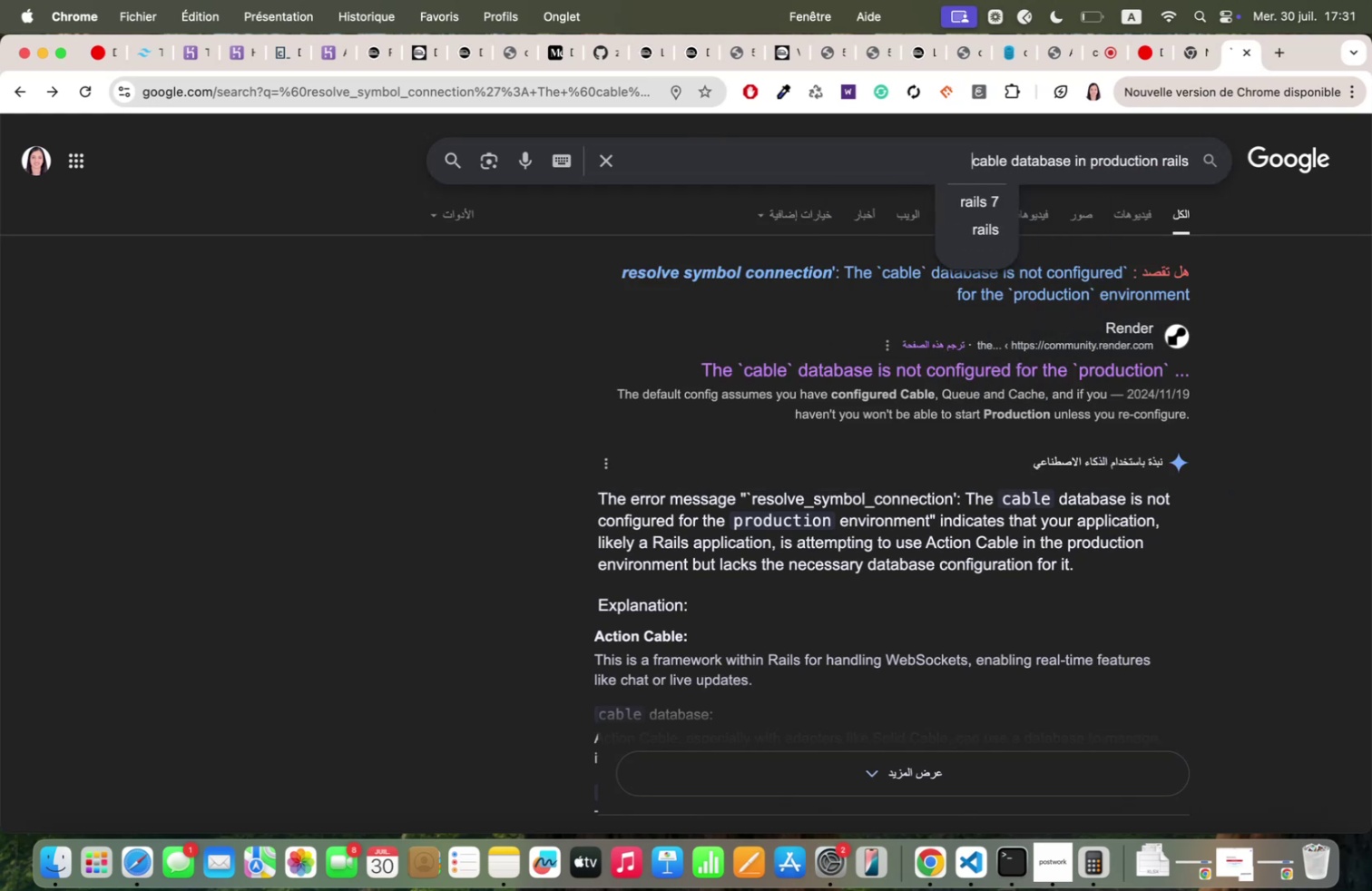 
key(Enter)
 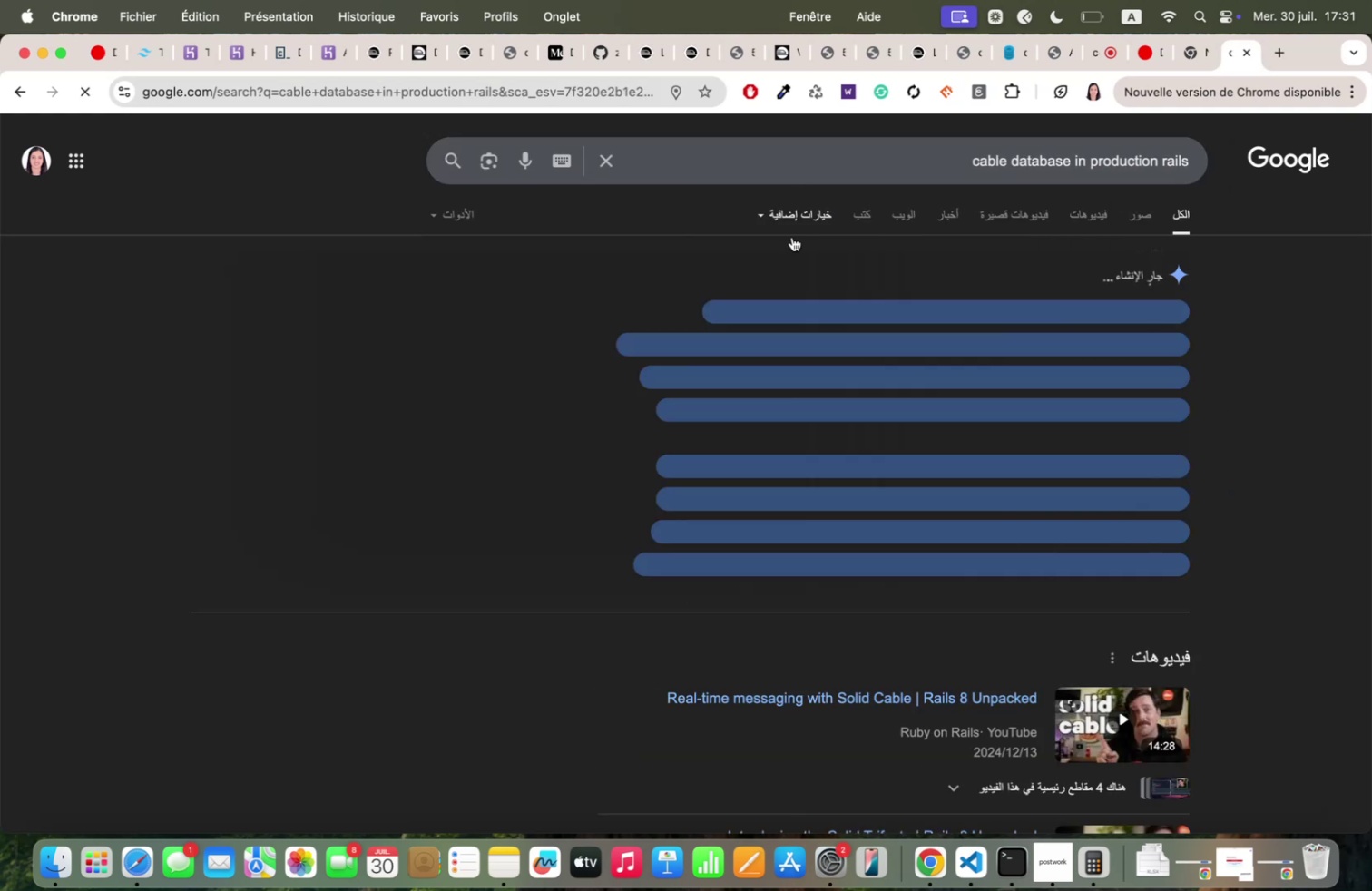 
scroll: coordinate [853, 654], scroll_direction: down, amount: 94.0
 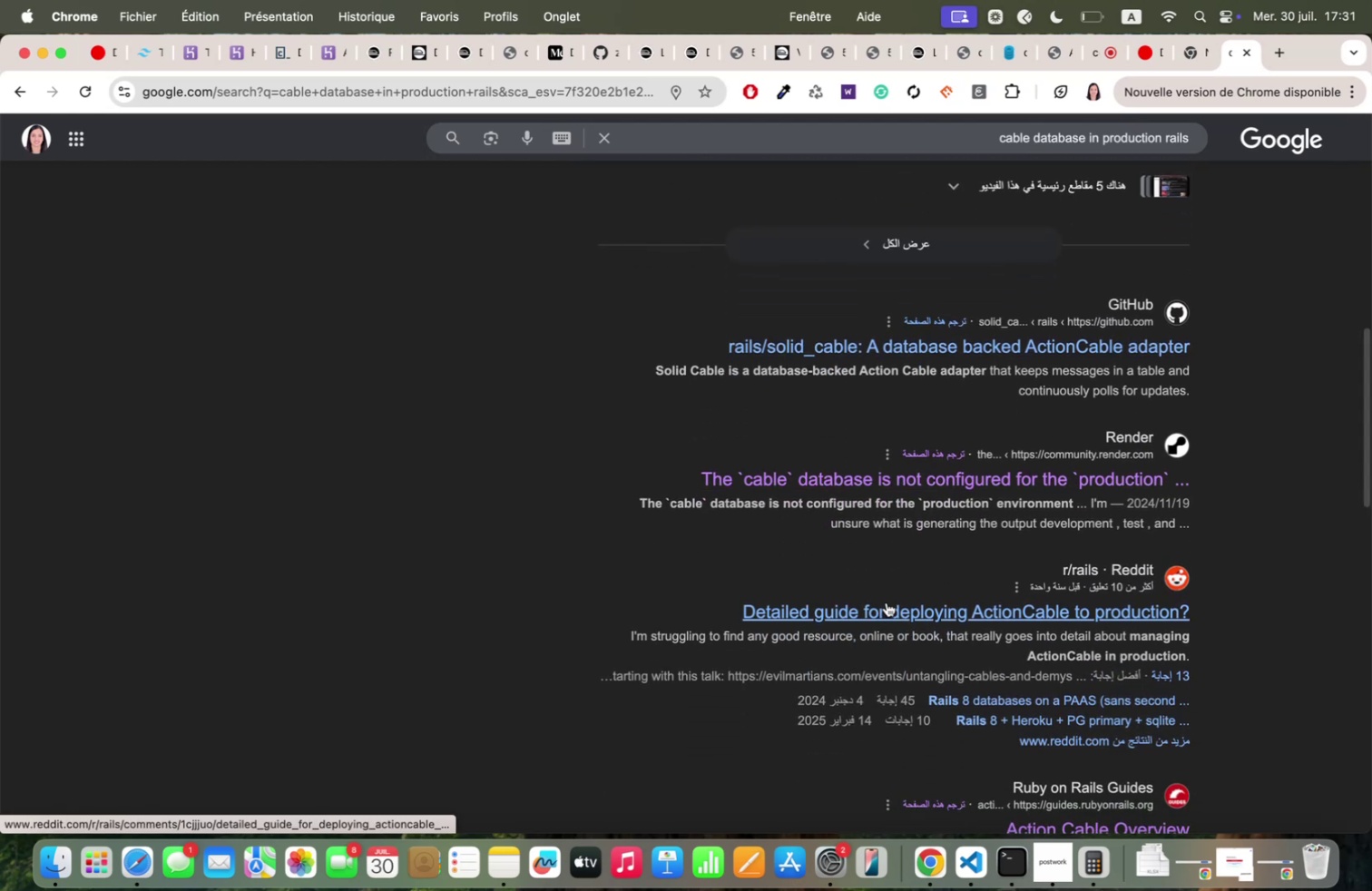 
left_click([887, 602])
 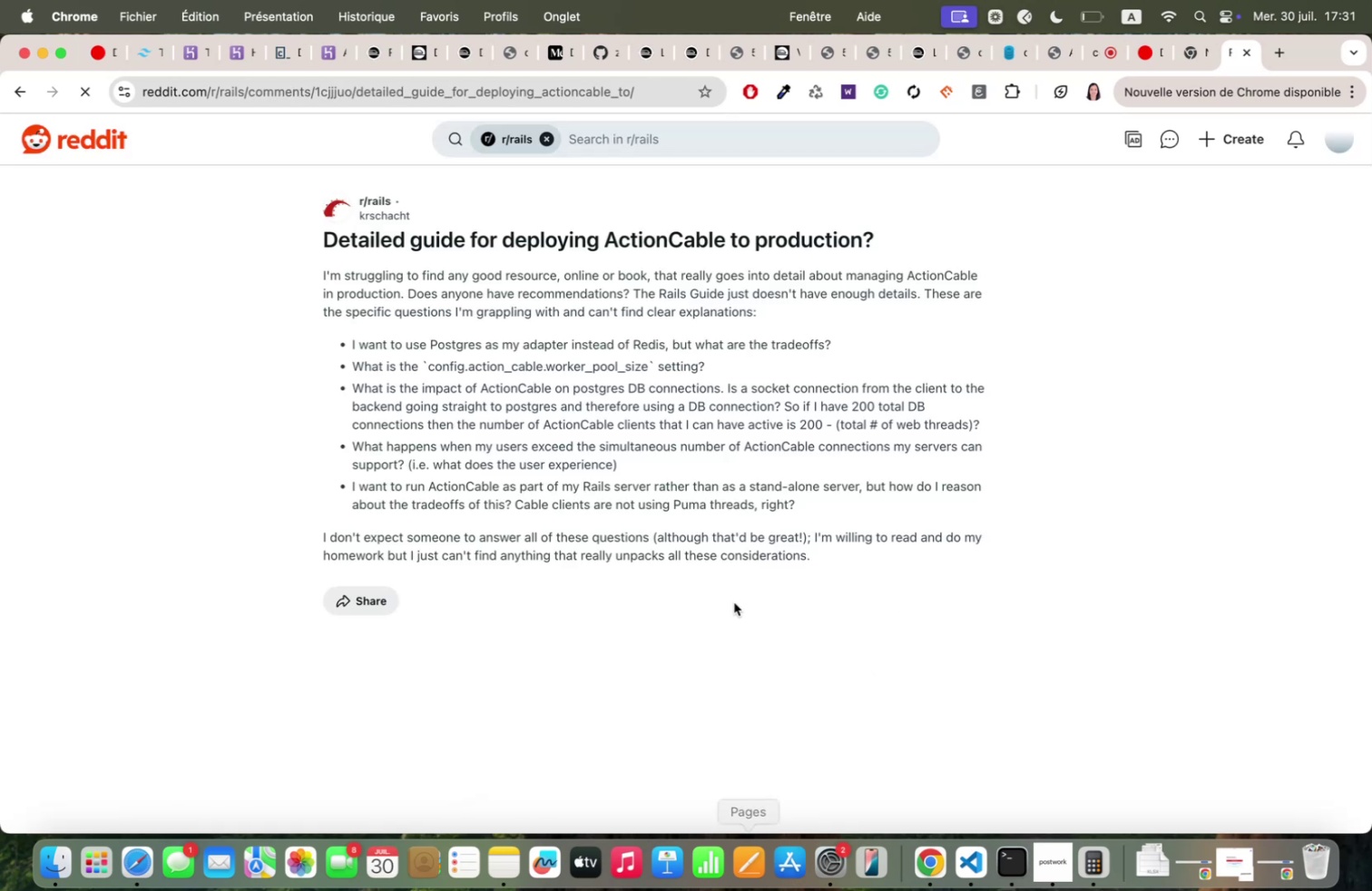 
scroll: coordinate [749, 581], scroll_direction: down, amount: 36.0
 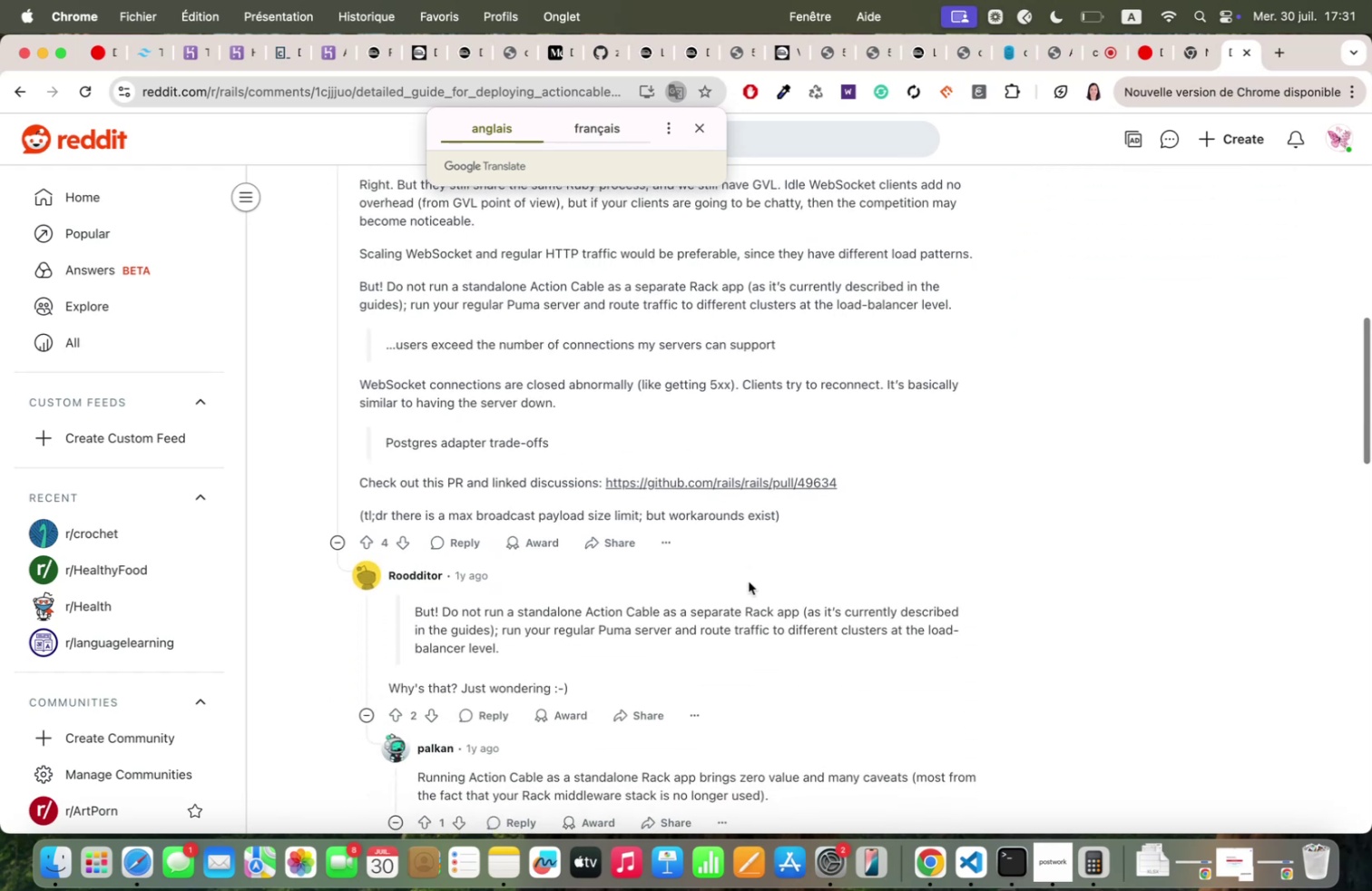 